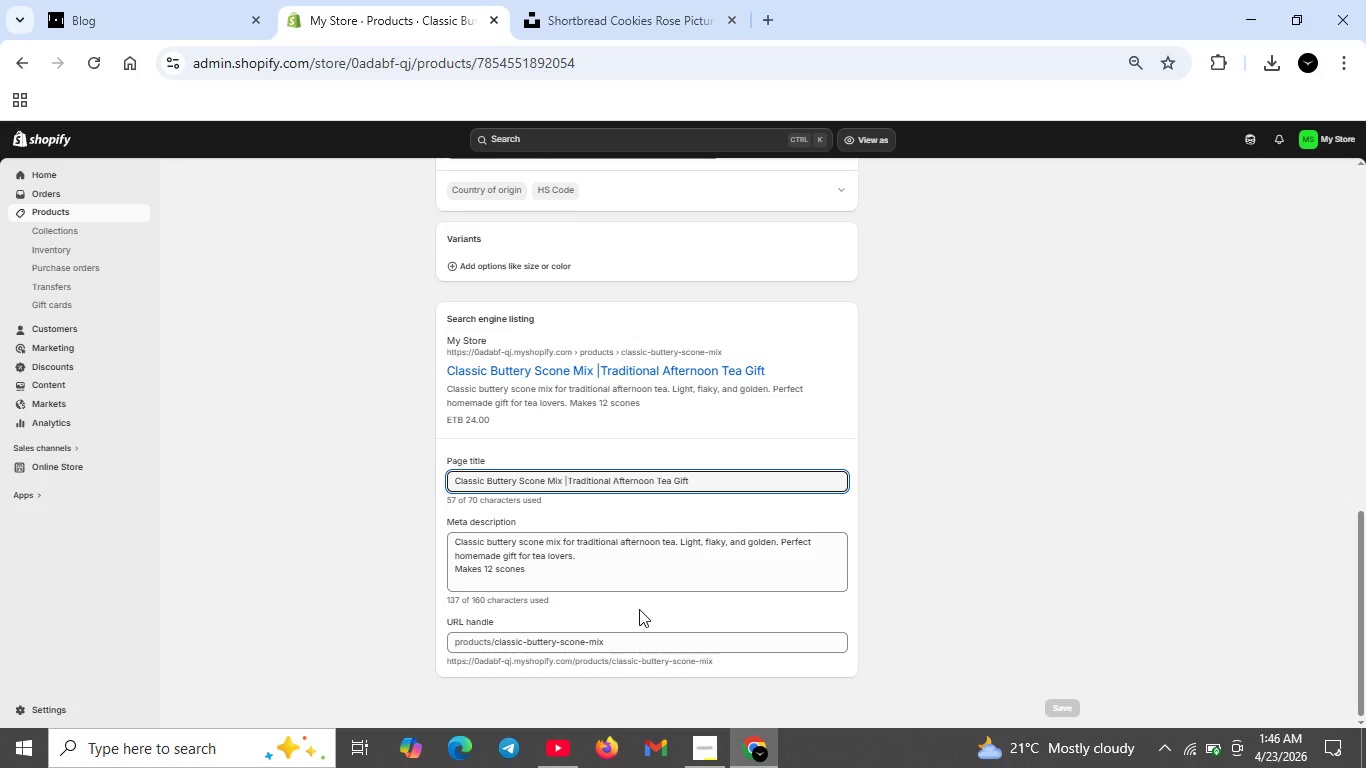 
scroll: coordinate [640, 580], scroll_direction: up, amount: 8.0
 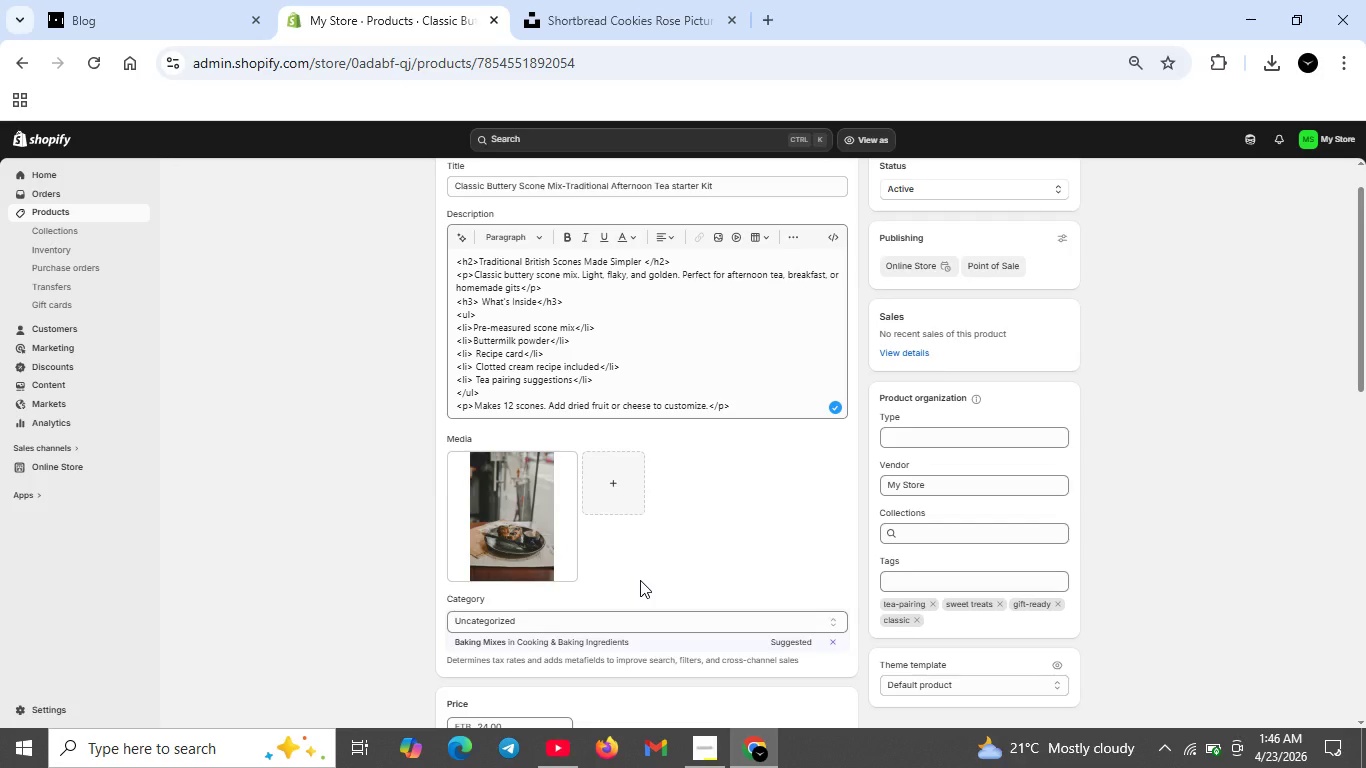 
wait(12.3)
 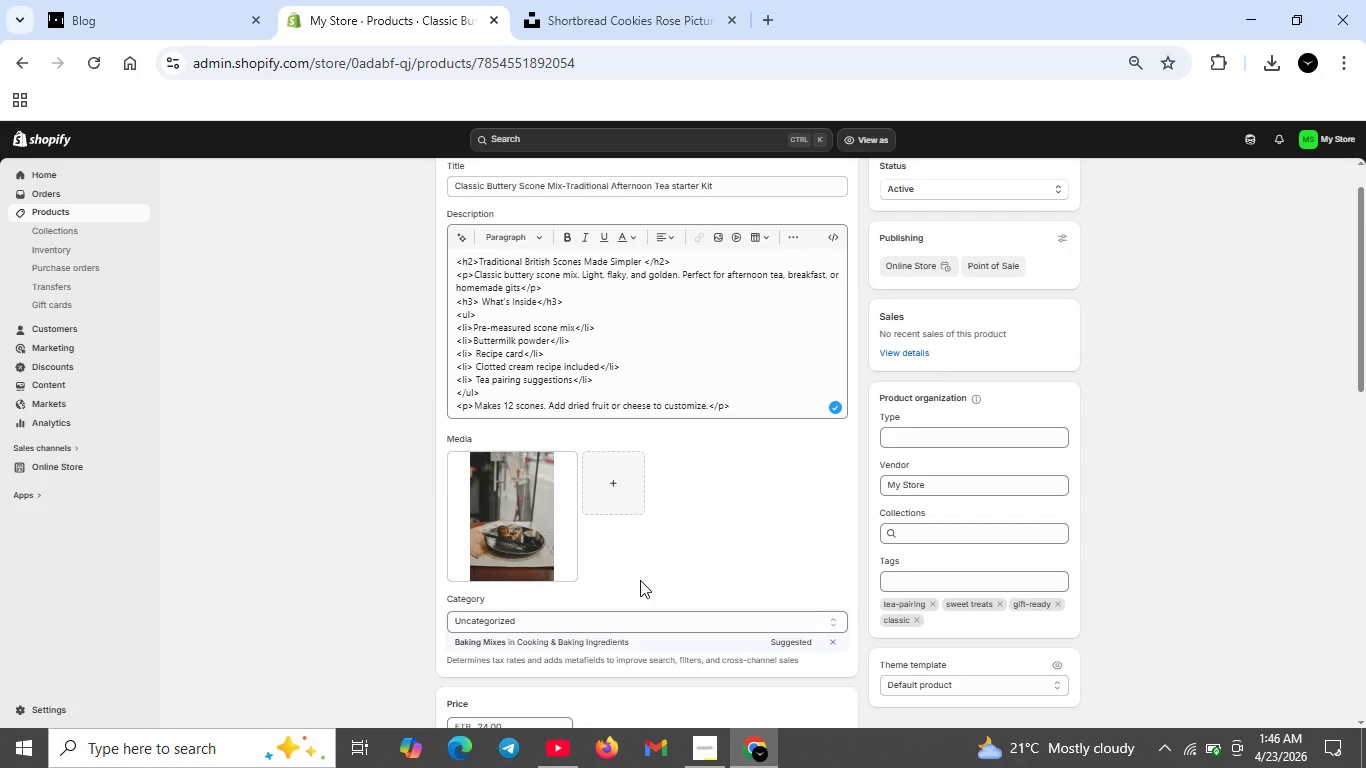 
scroll: coordinate [640, 580], scroll_direction: up, amount: 5.0
 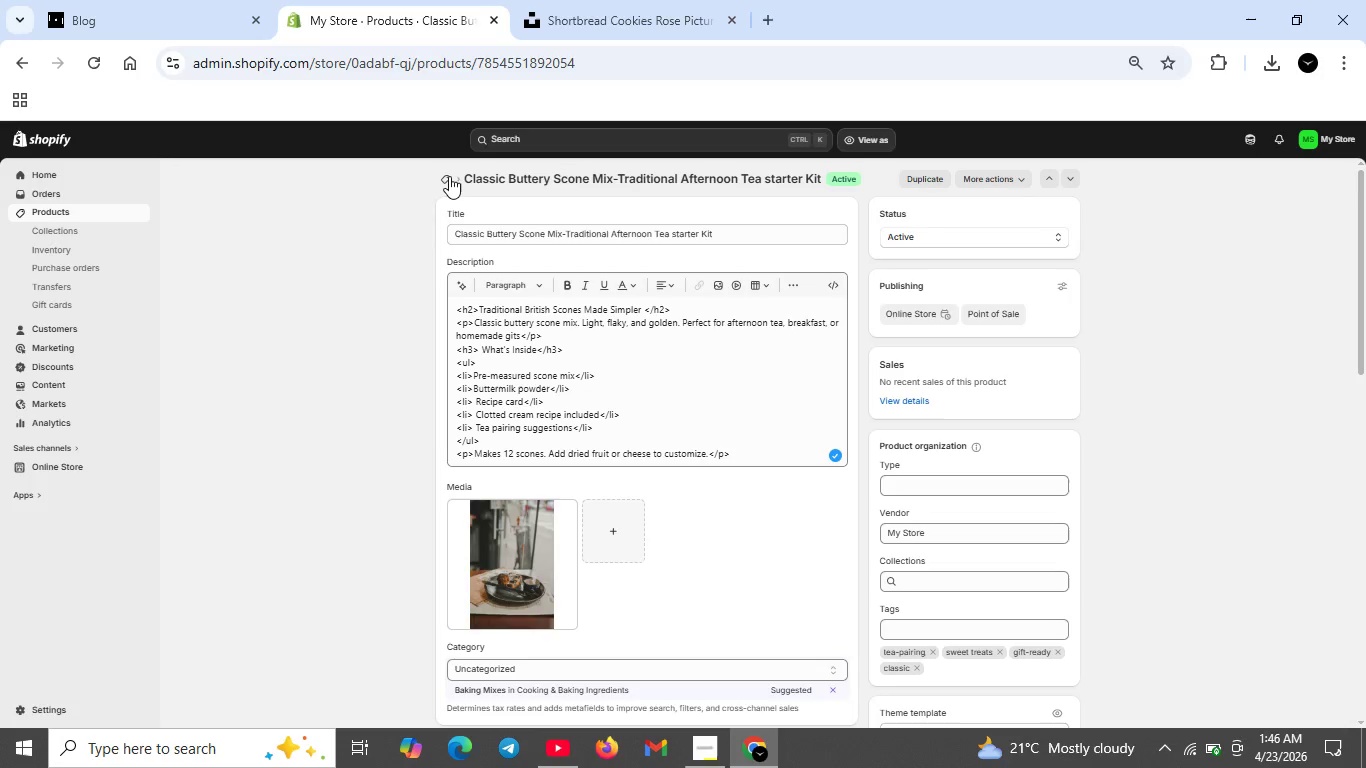 
left_click([450, 180])
 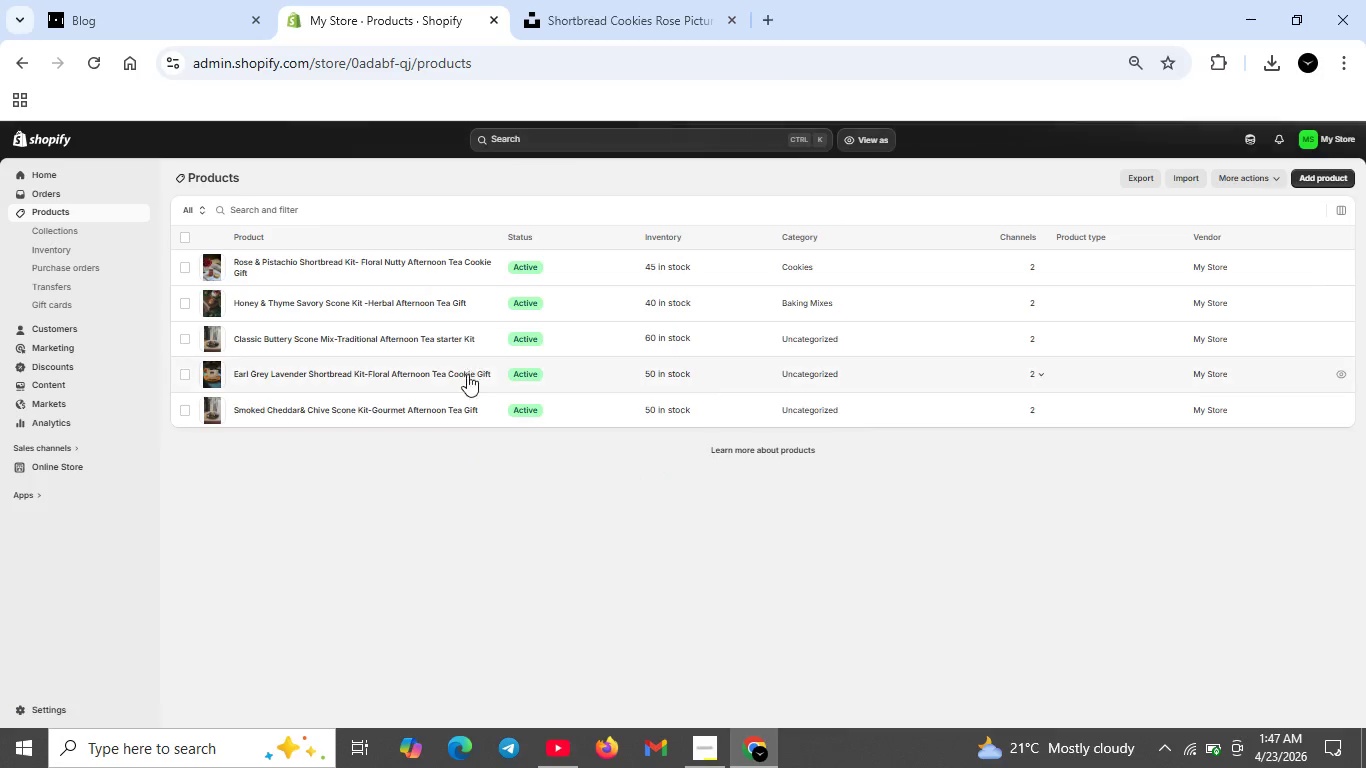 
wait(5.12)
 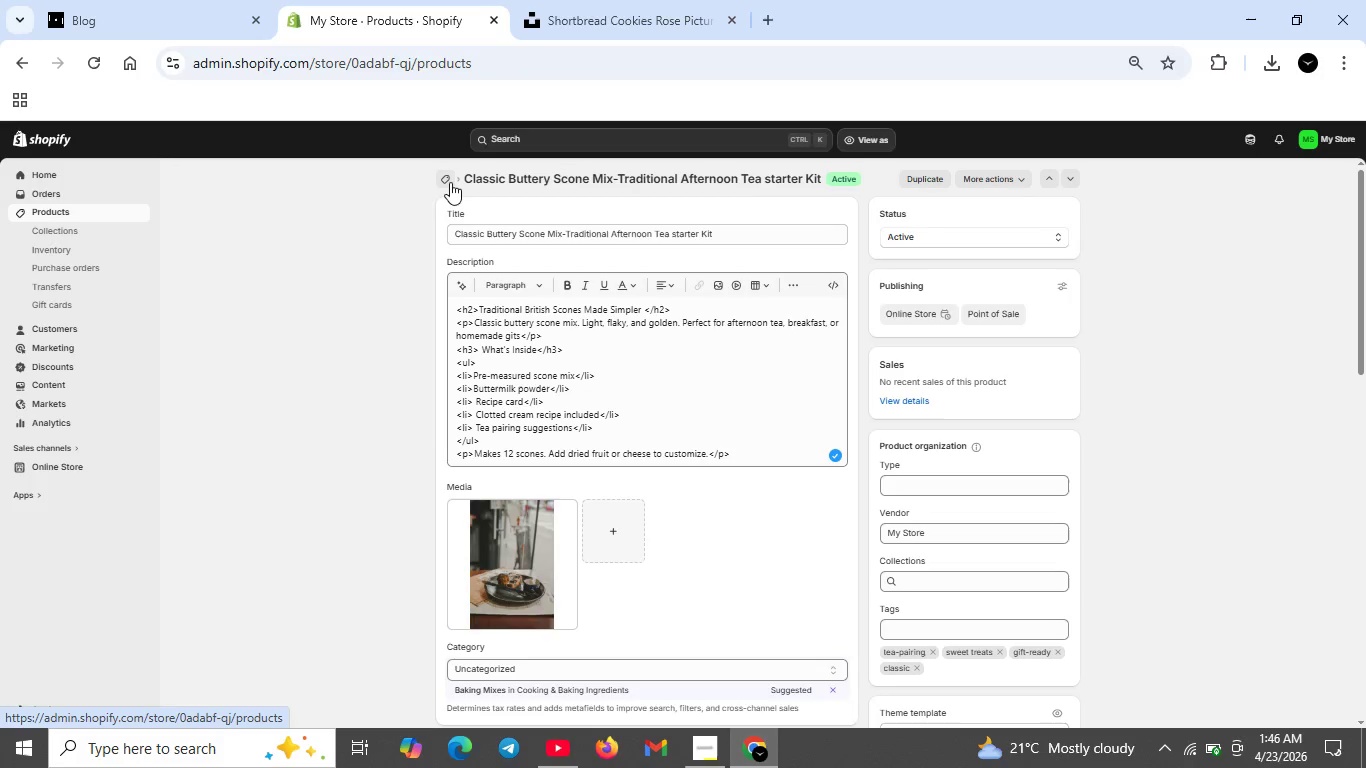 
double_click([404, 374])
 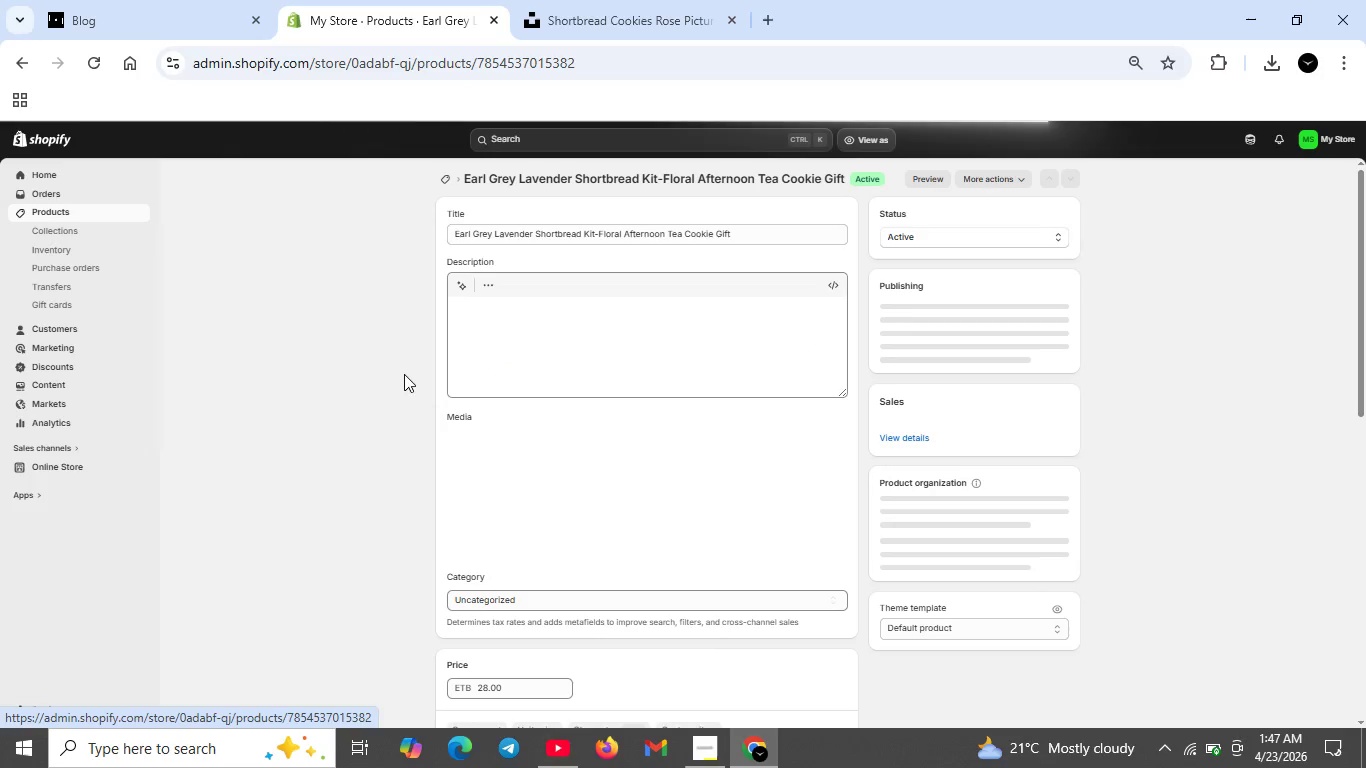 
scroll: coordinate [608, 477], scroll_direction: down, amount: 12.0
 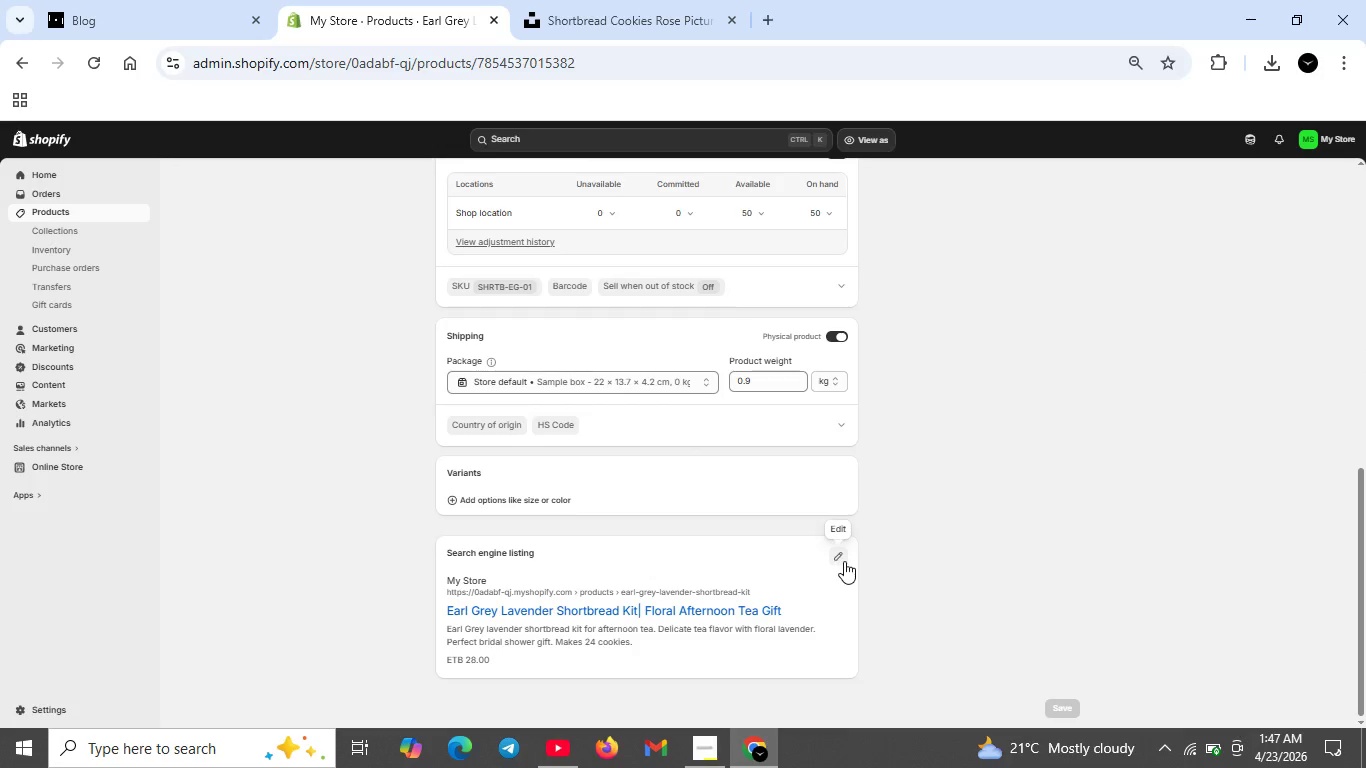 
left_click([841, 555])
 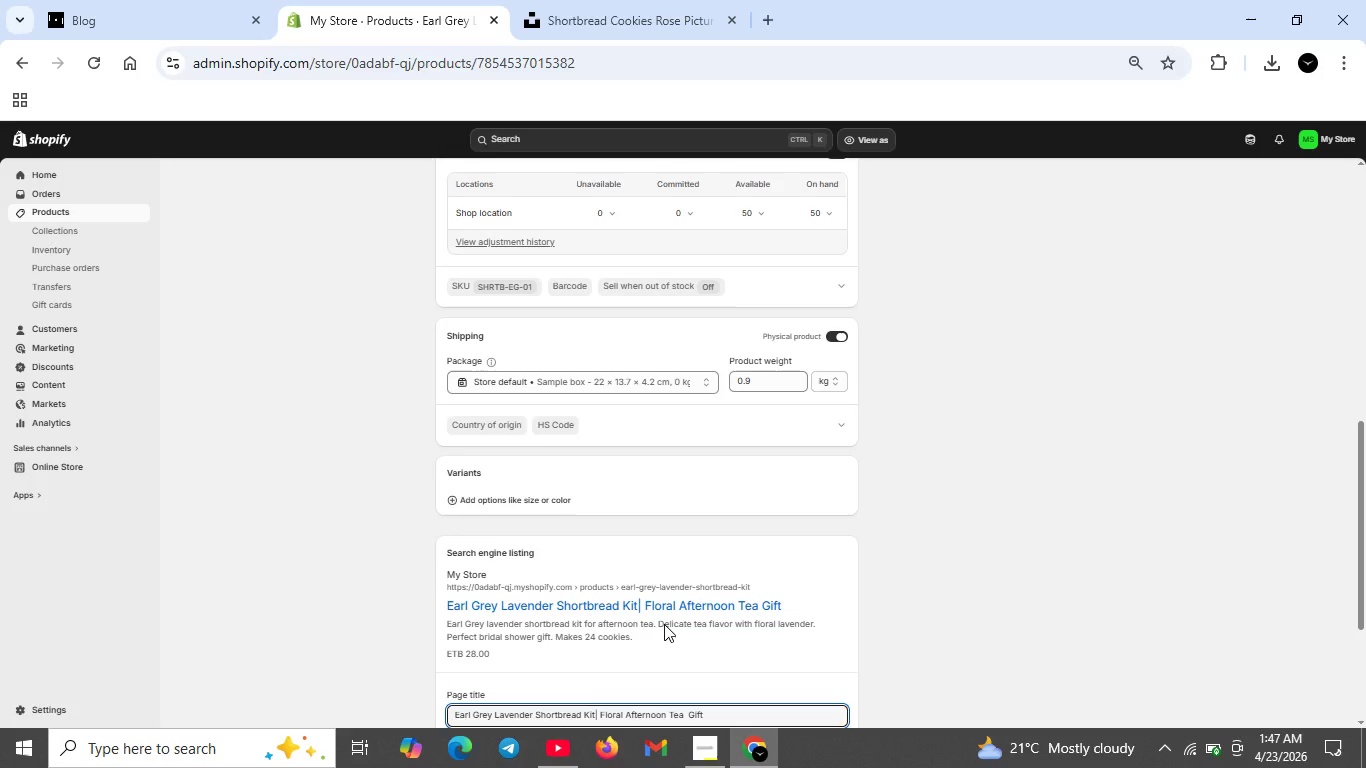 
scroll: coordinate [664, 624], scroll_direction: down, amount: 2.0
 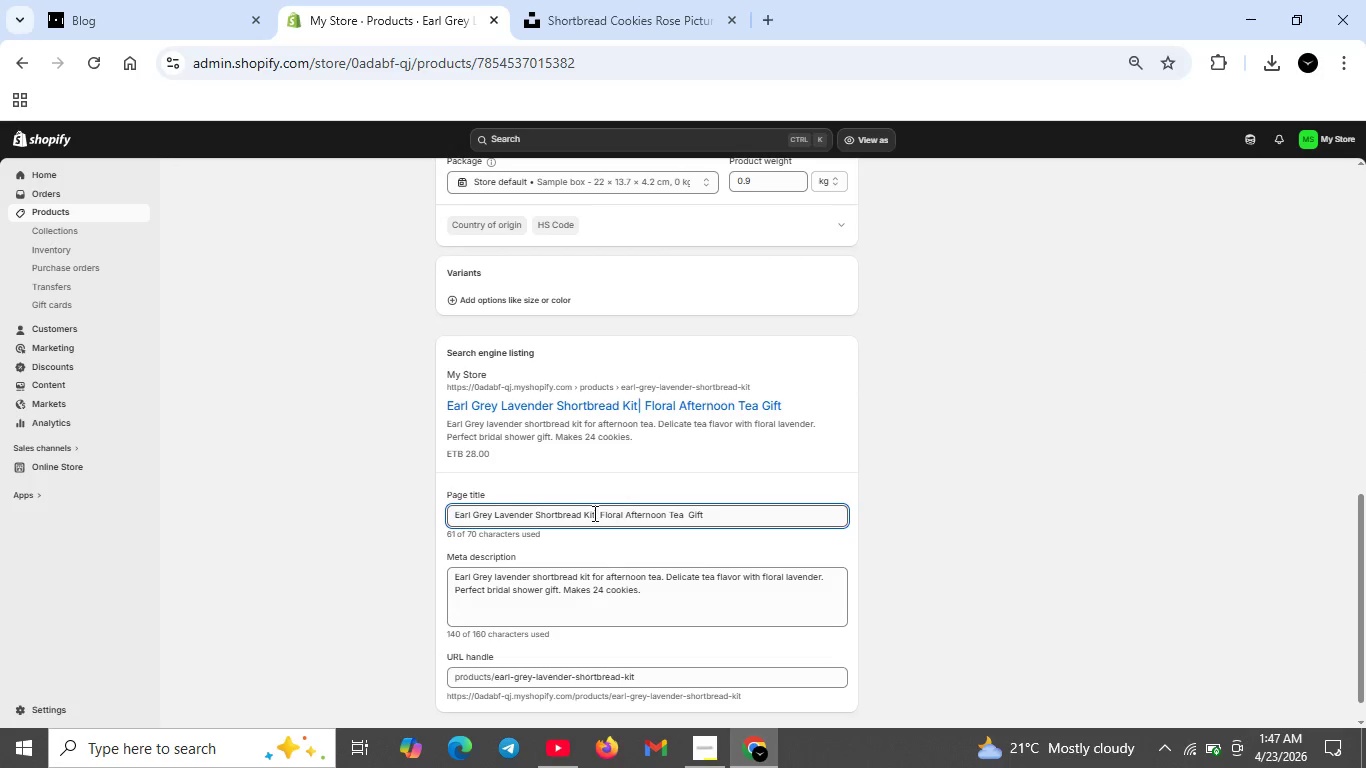 
left_click([593, 513])
 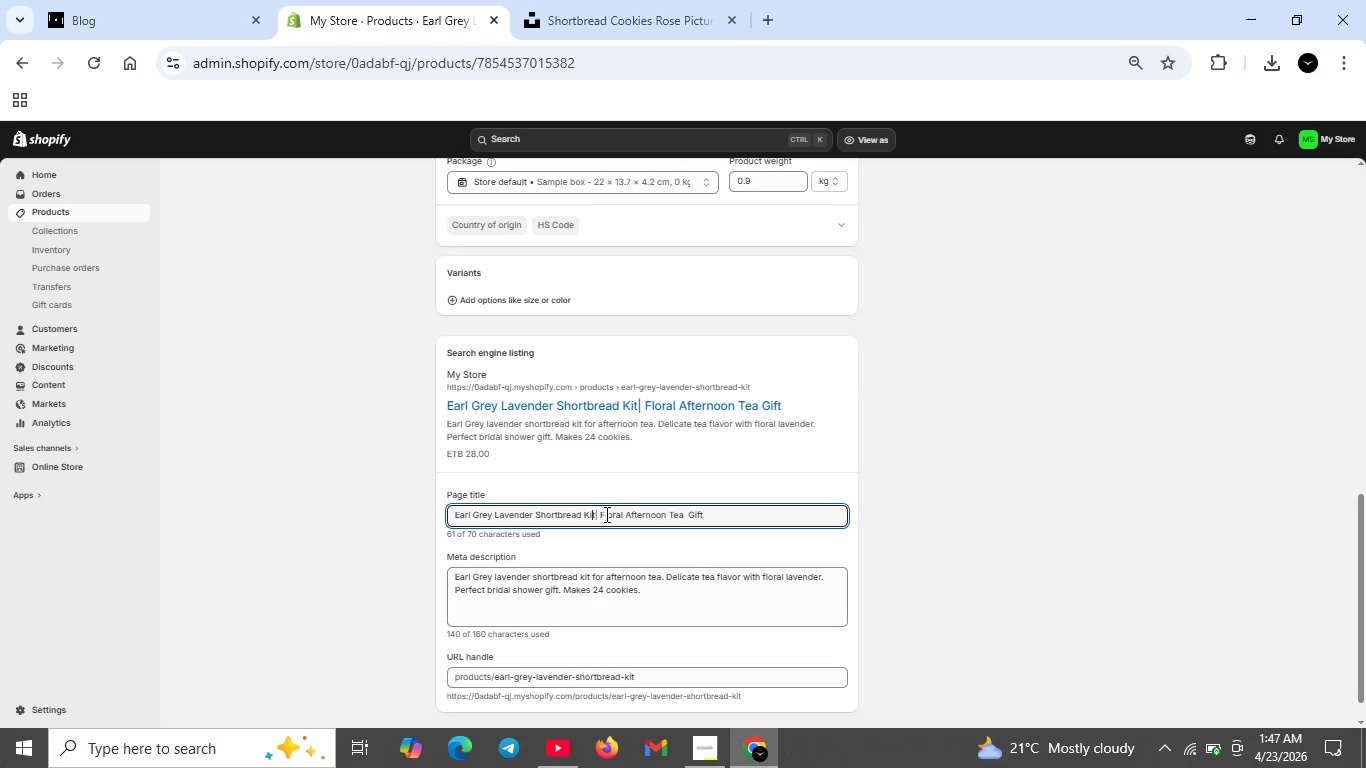 
key(ArrowRight)
 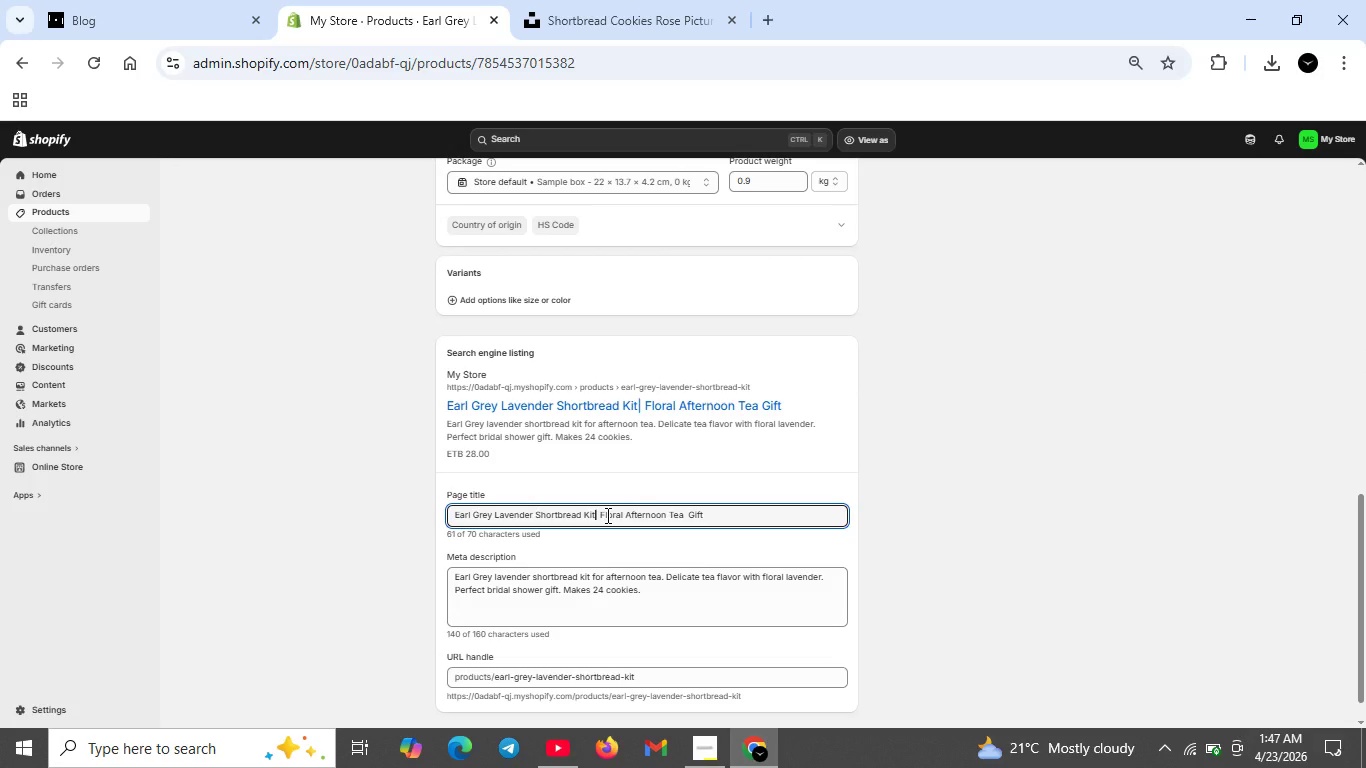 
key(Space)
 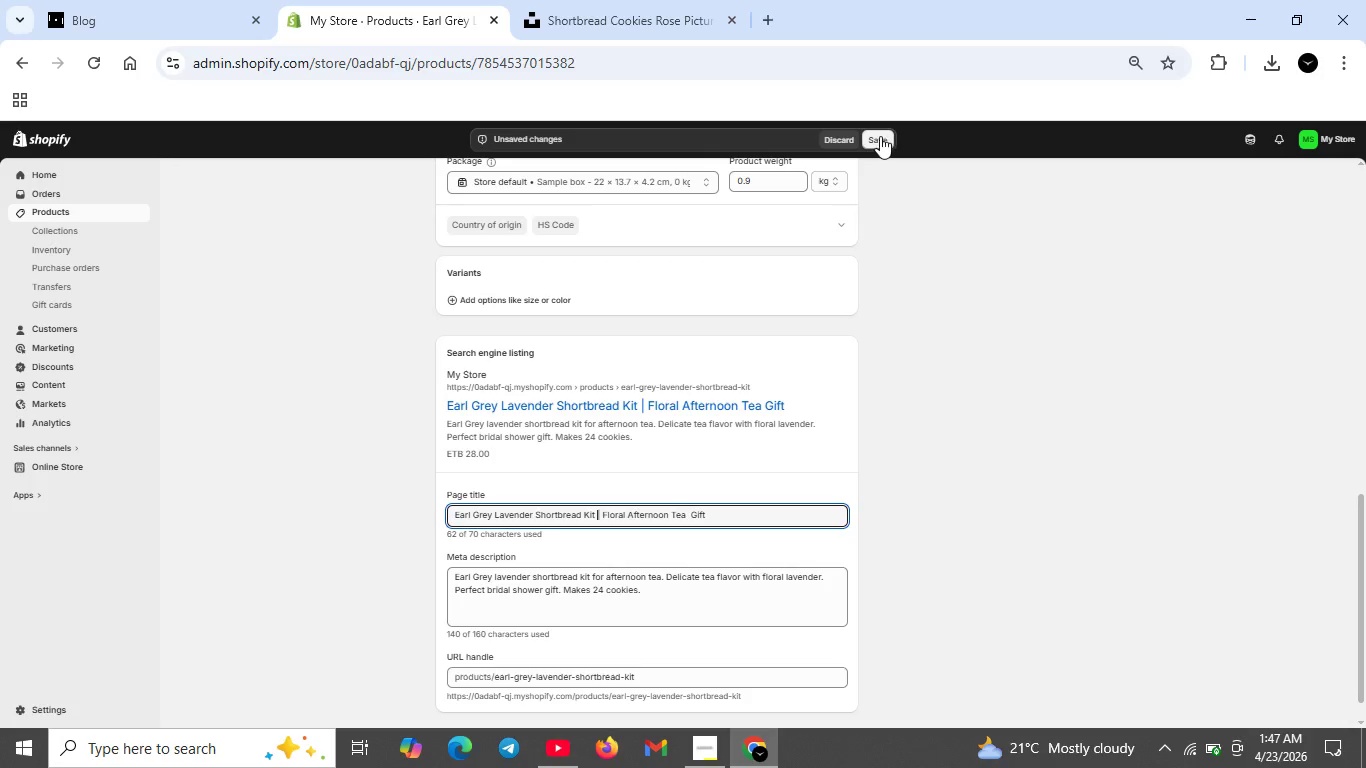 
left_click([879, 135])
 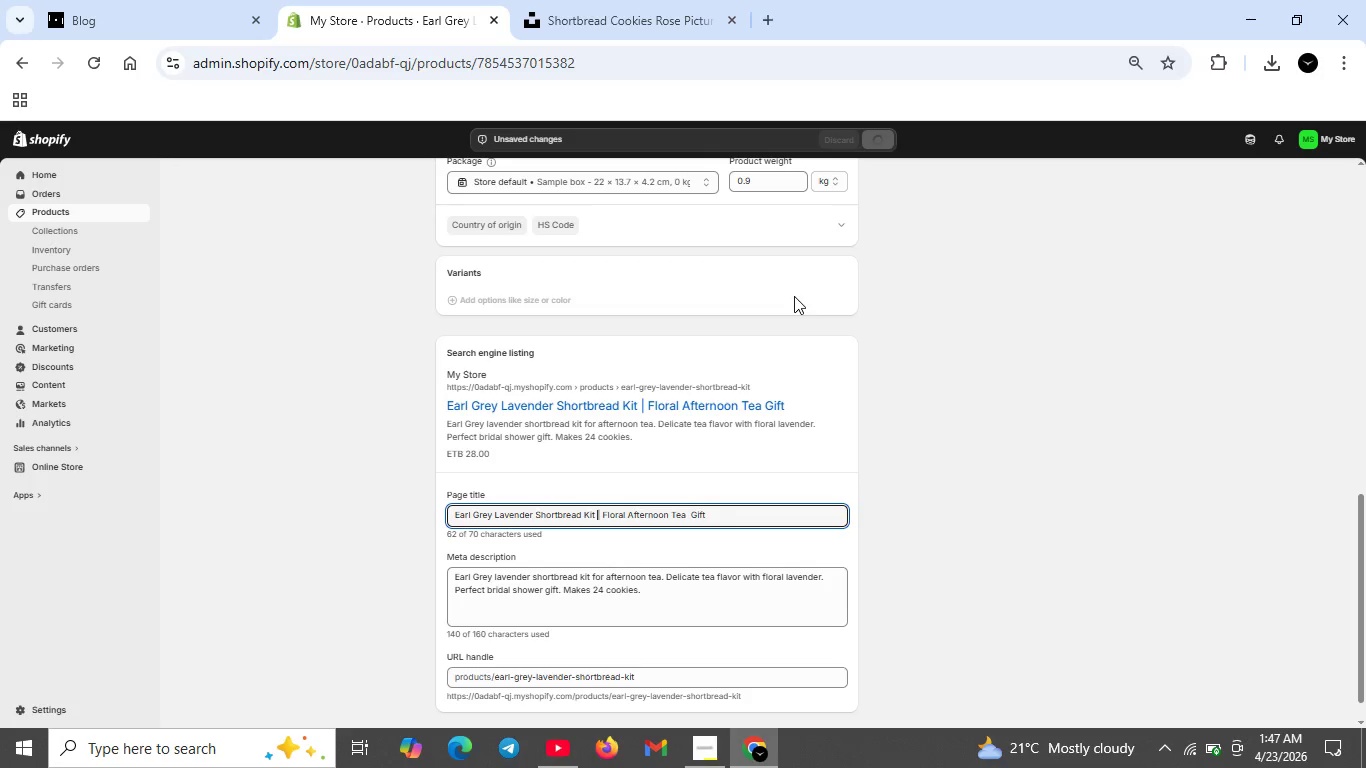 
scroll: coordinate [585, 281], scroll_direction: up, amount: 13.0
 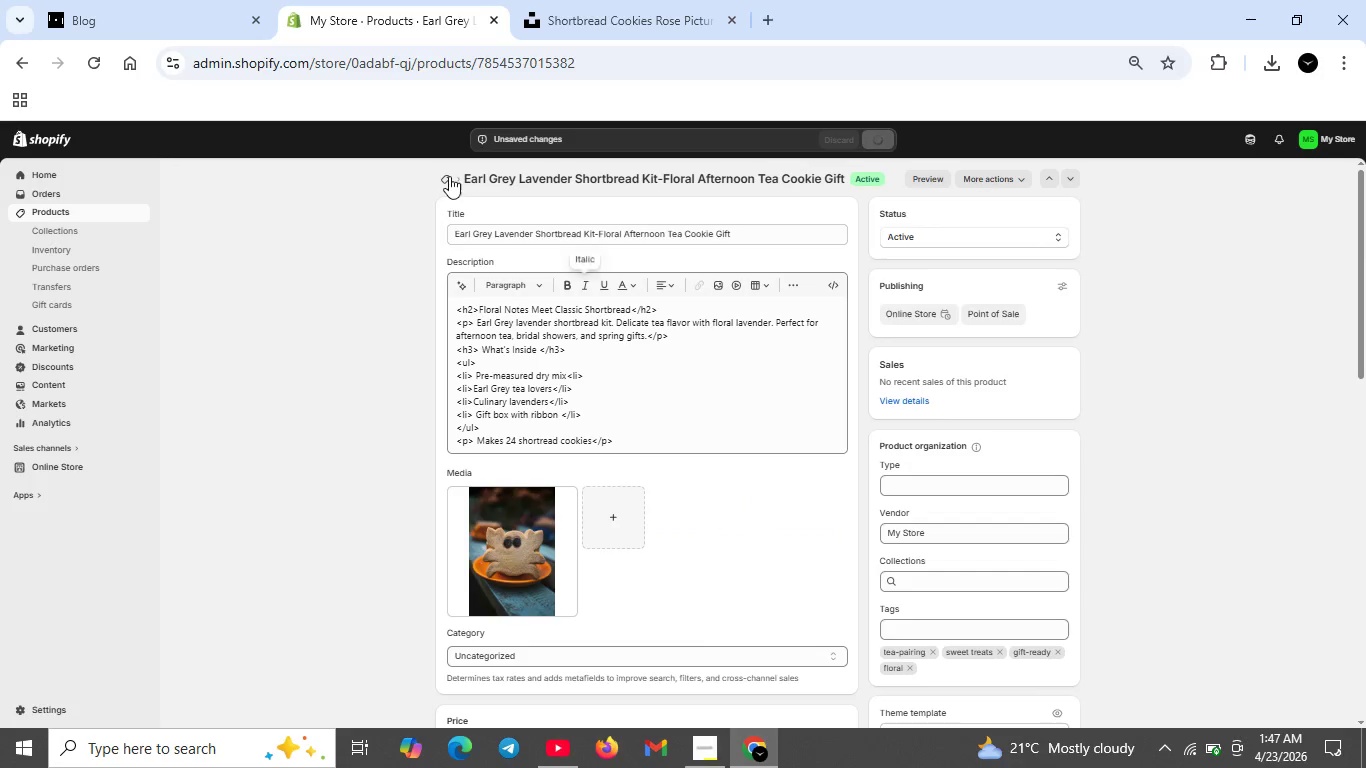 
left_click([449, 176])
 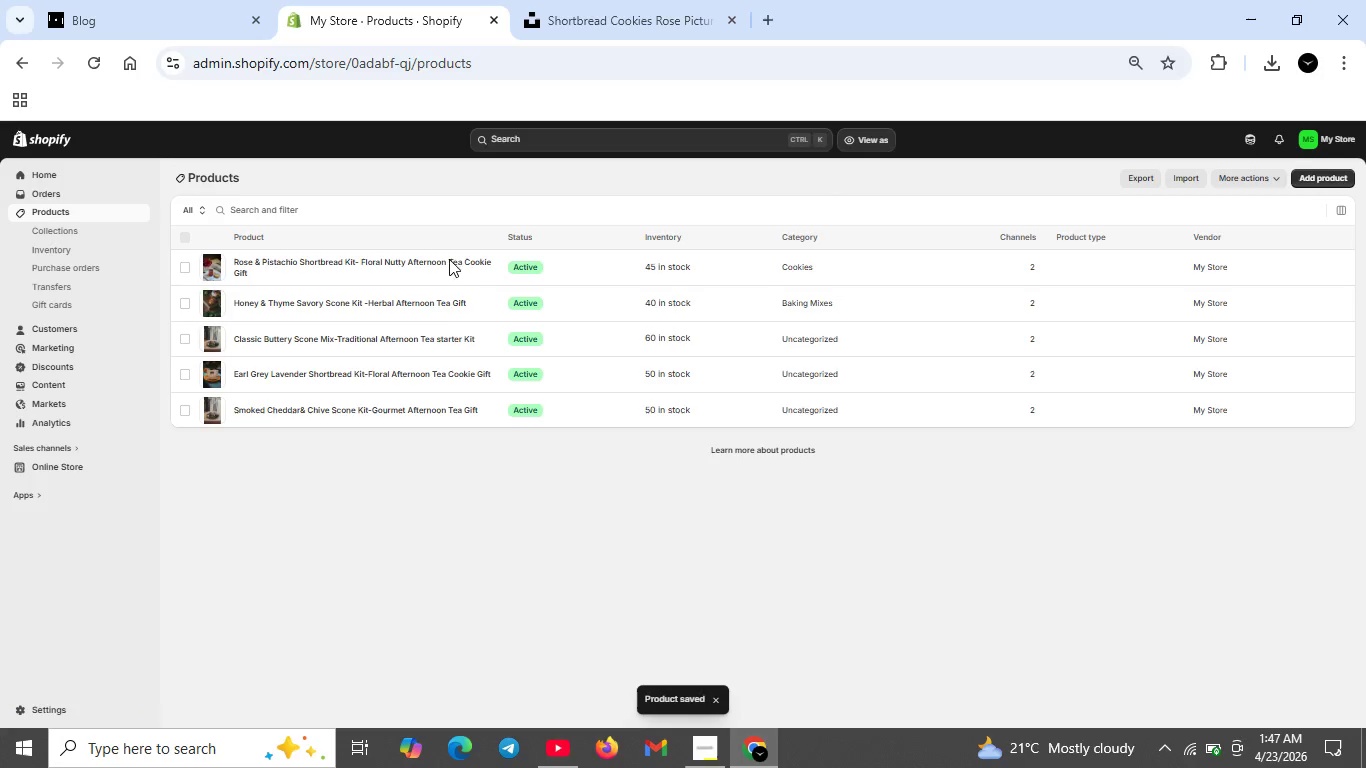 
left_click([332, 412])
 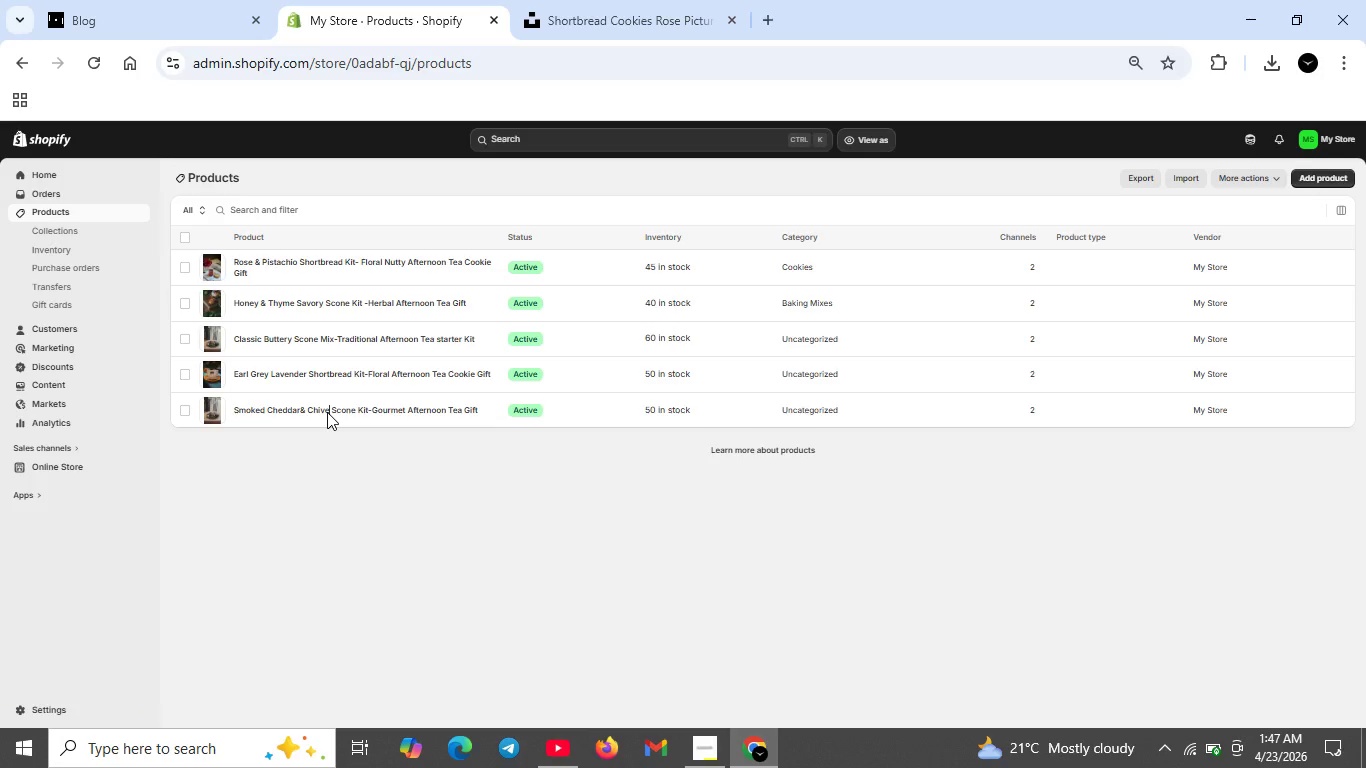 
double_click([327, 412])
 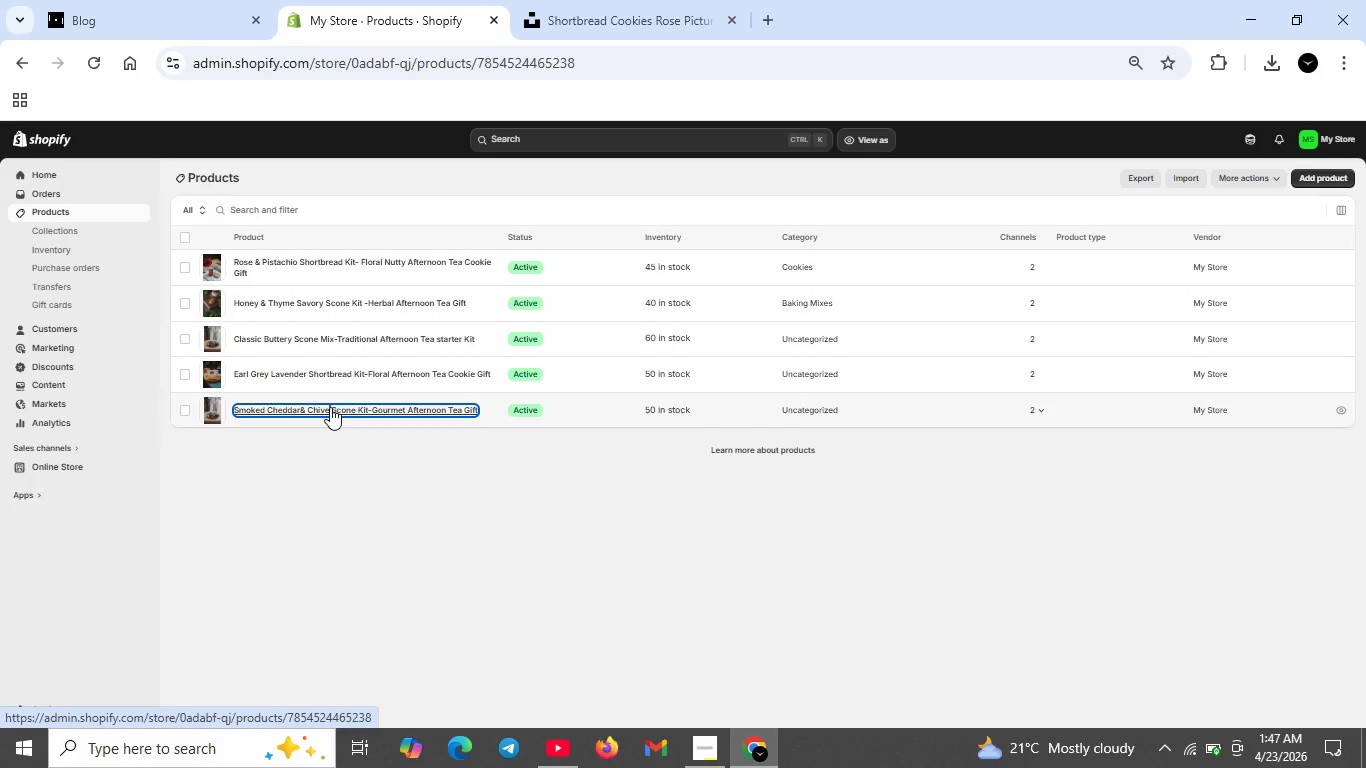 
wait(11.05)
 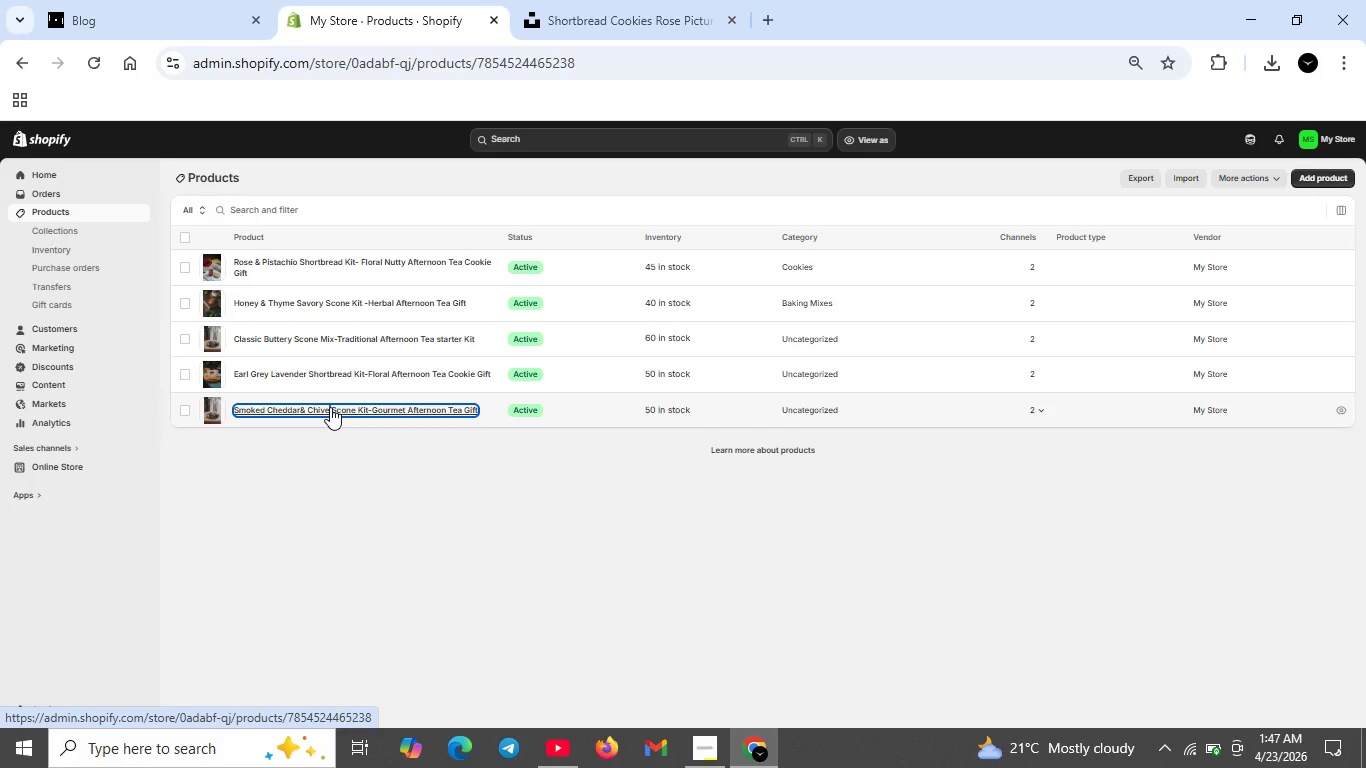 
scroll: coordinate [557, 512], scroll_direction: down, amount: 10.0
 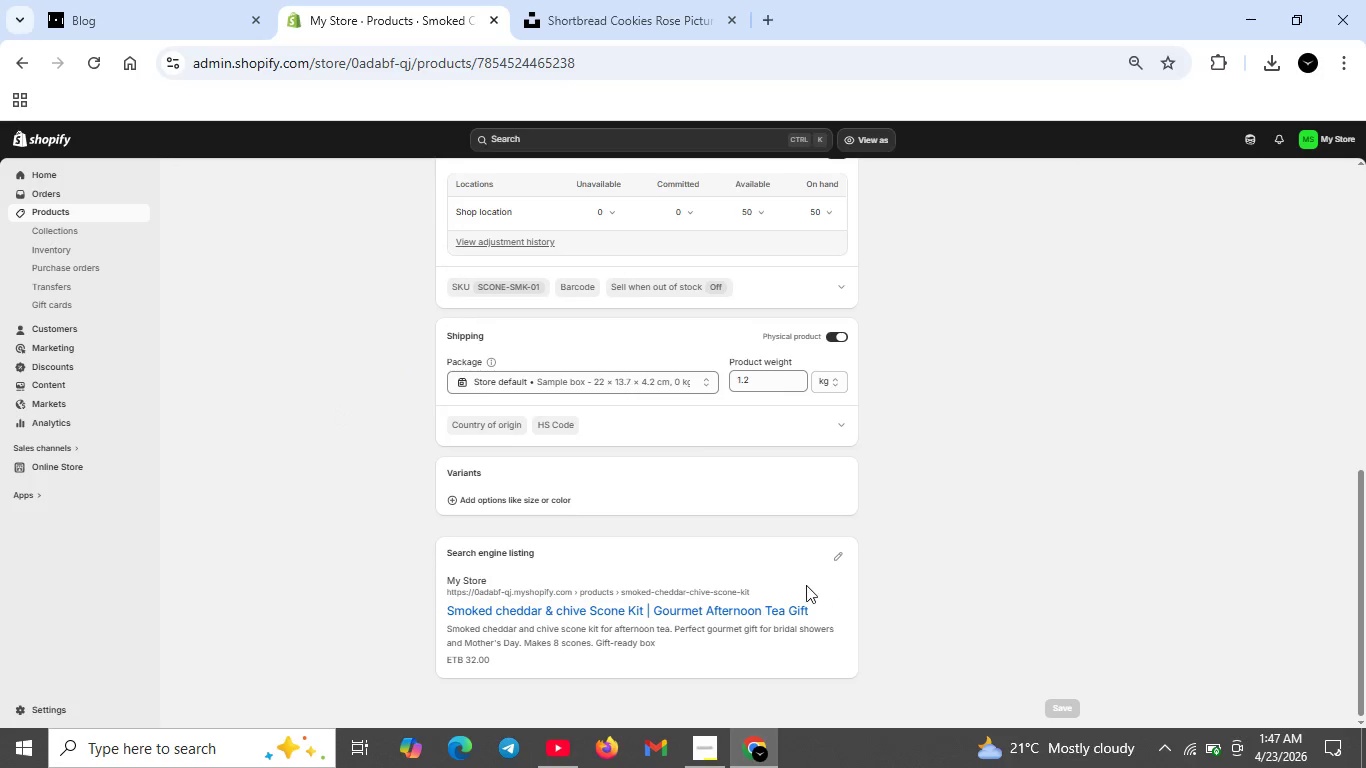 
scroll: coordinate [634, 540], scroll_direction: up, amount: 16.0
 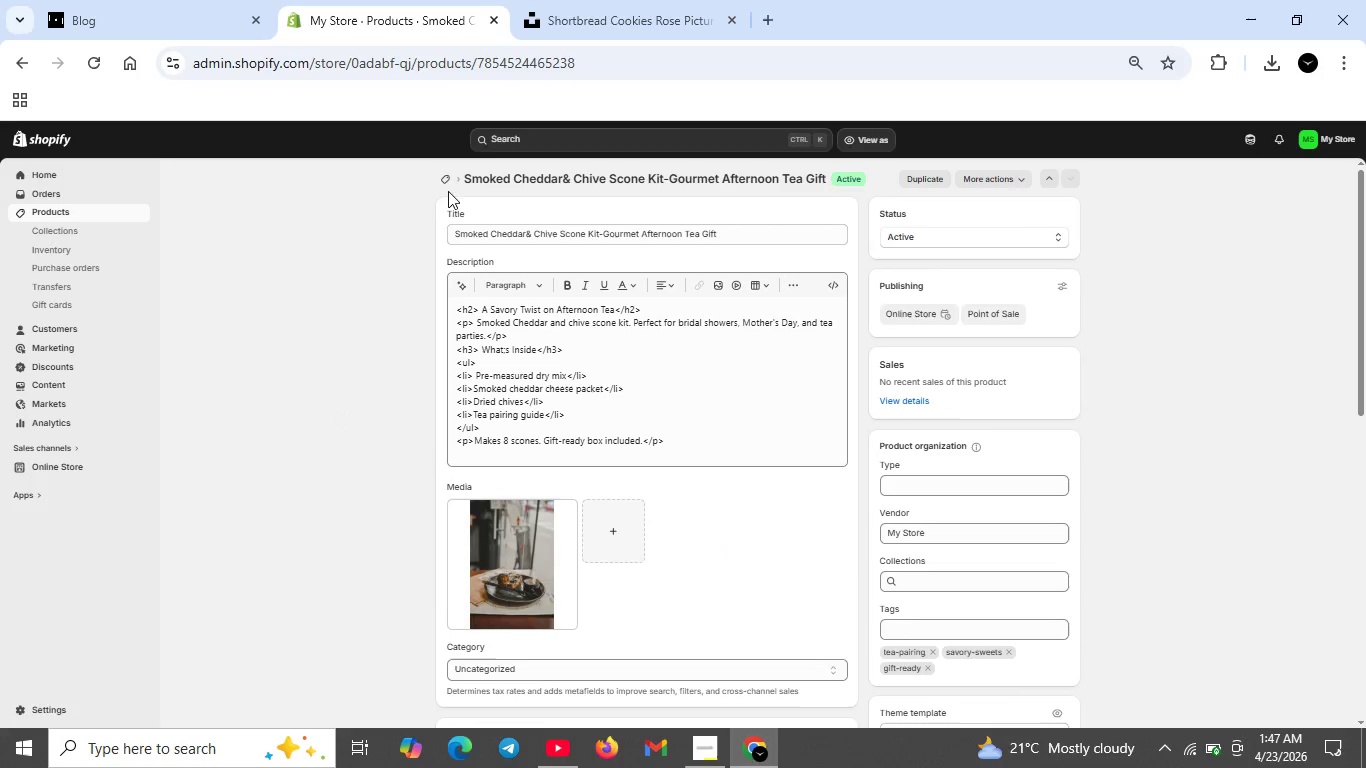 
left_click([447, 180])
 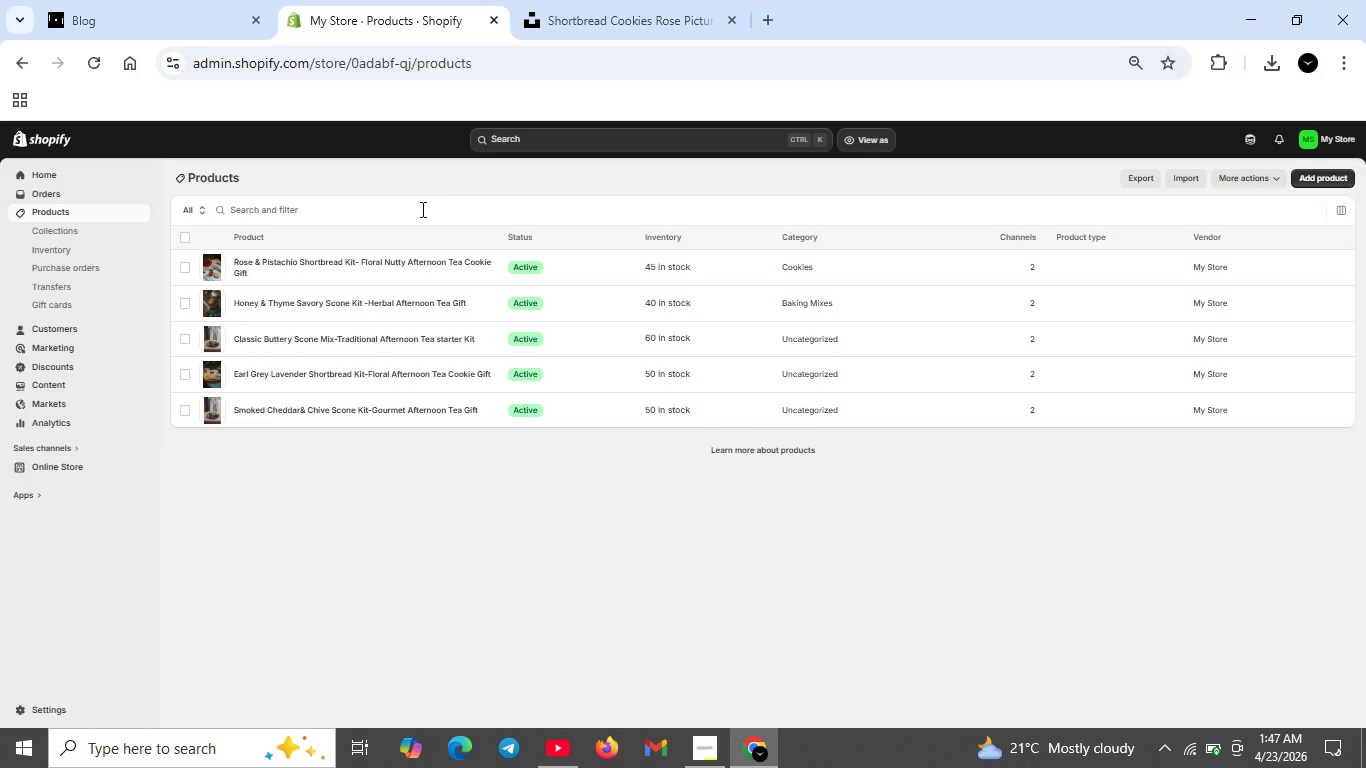 
left_click([87, 232])
 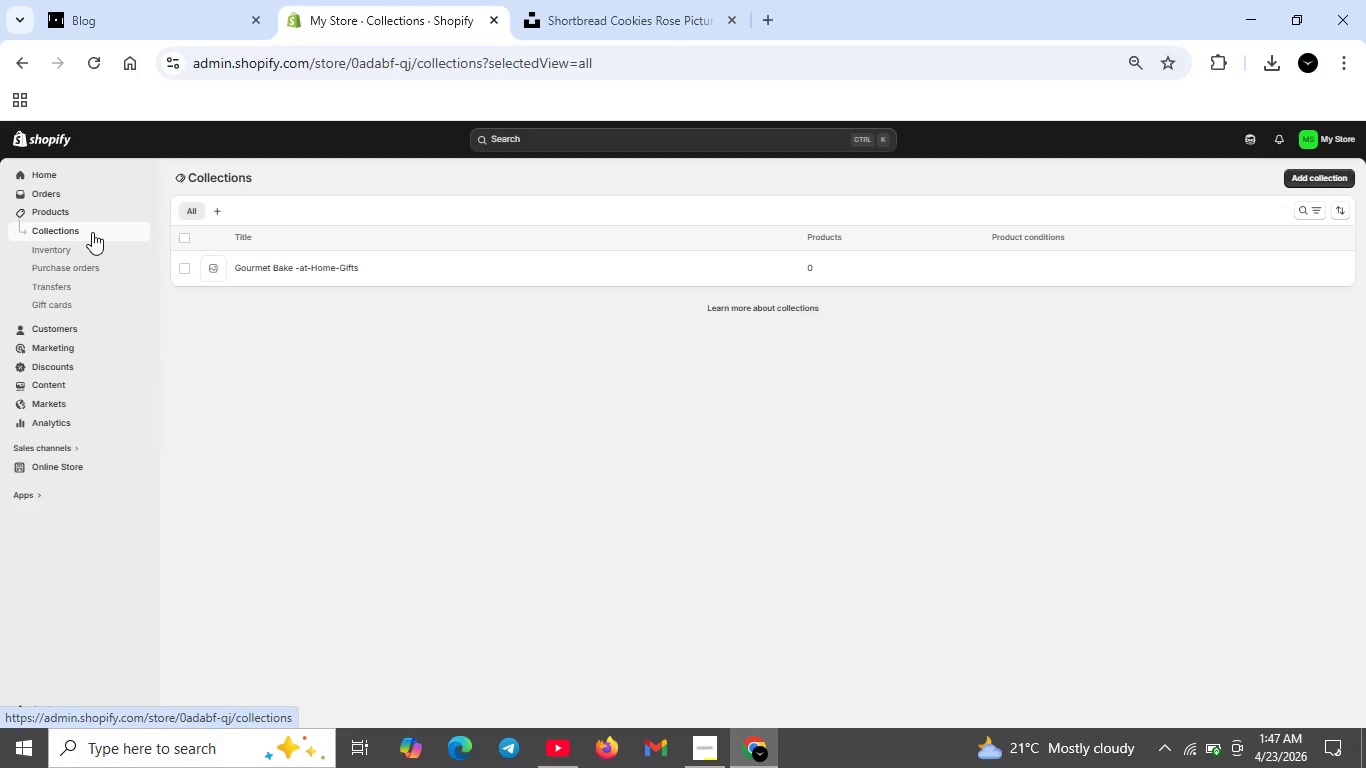 
wait(5.72)
 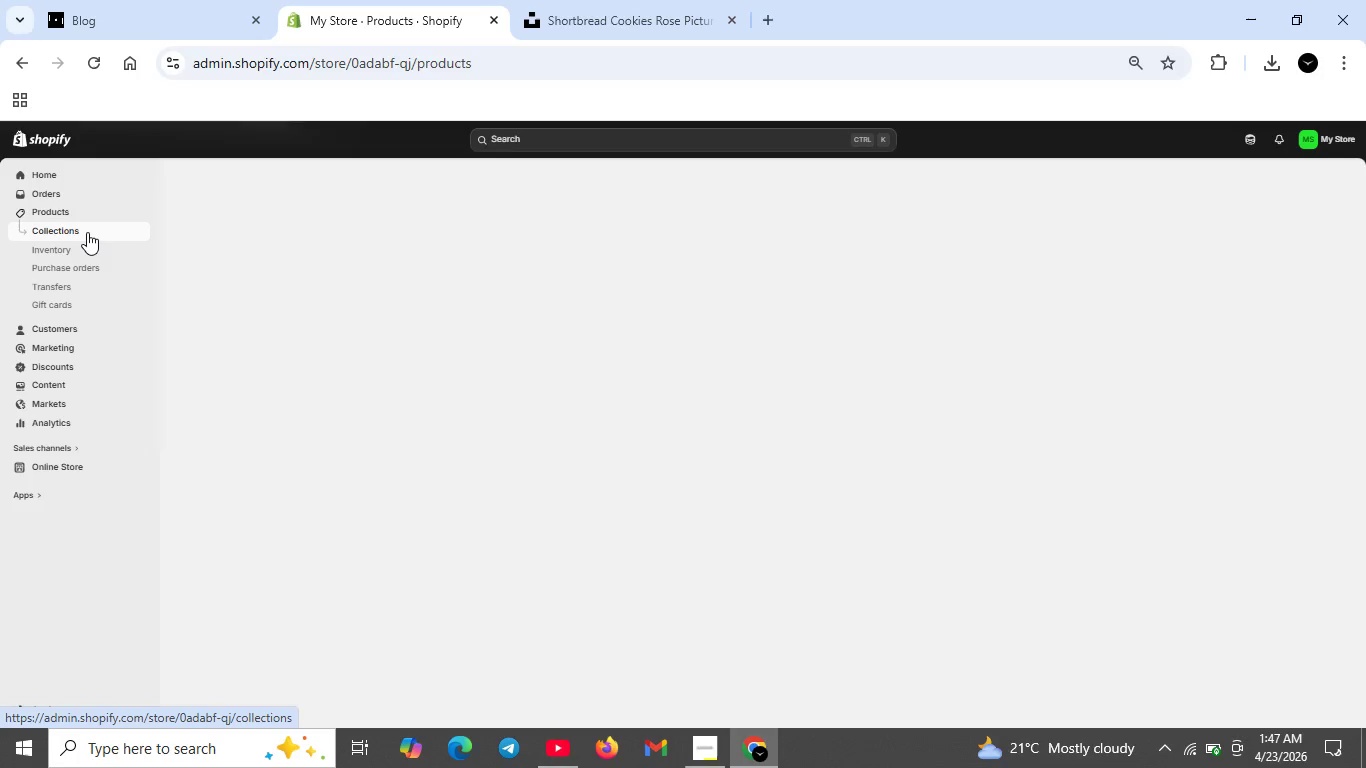 
left_click([286, 265])
 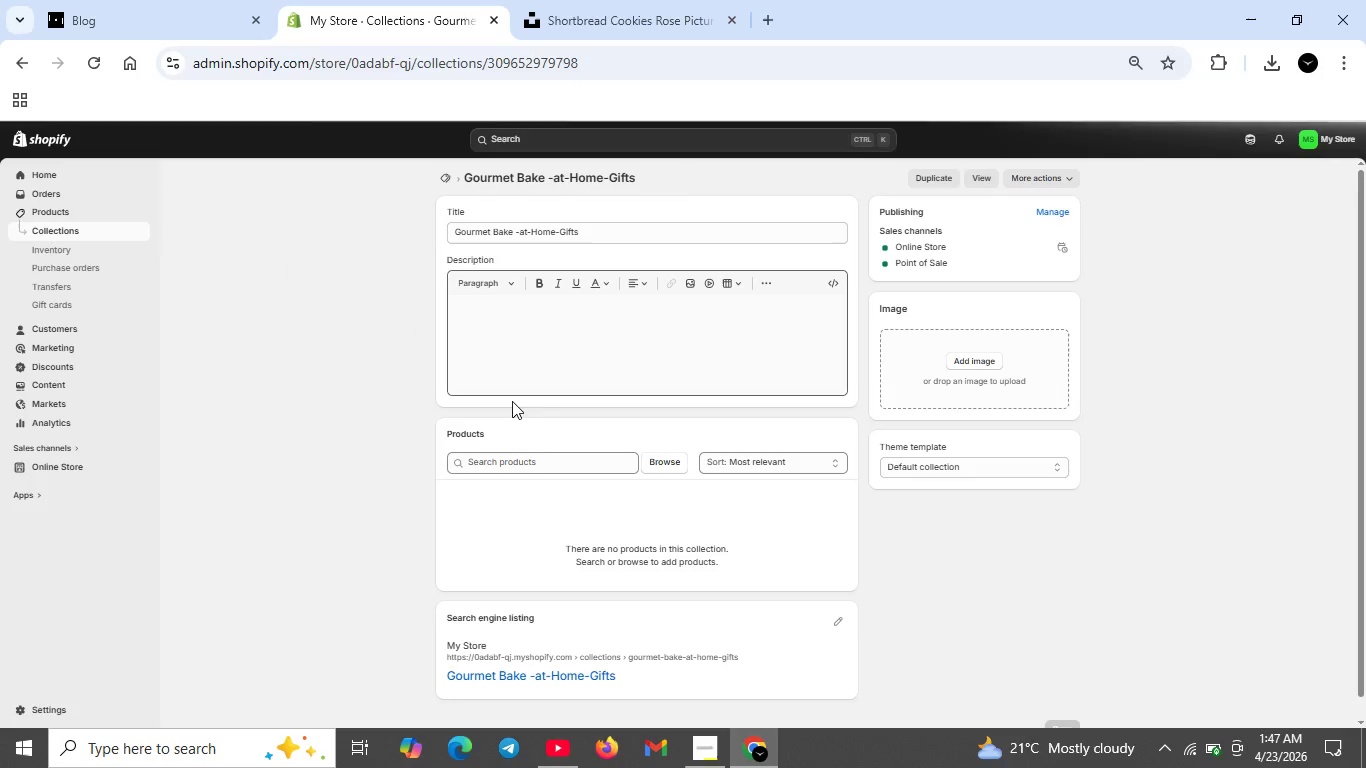 
left_click([492, 459])
 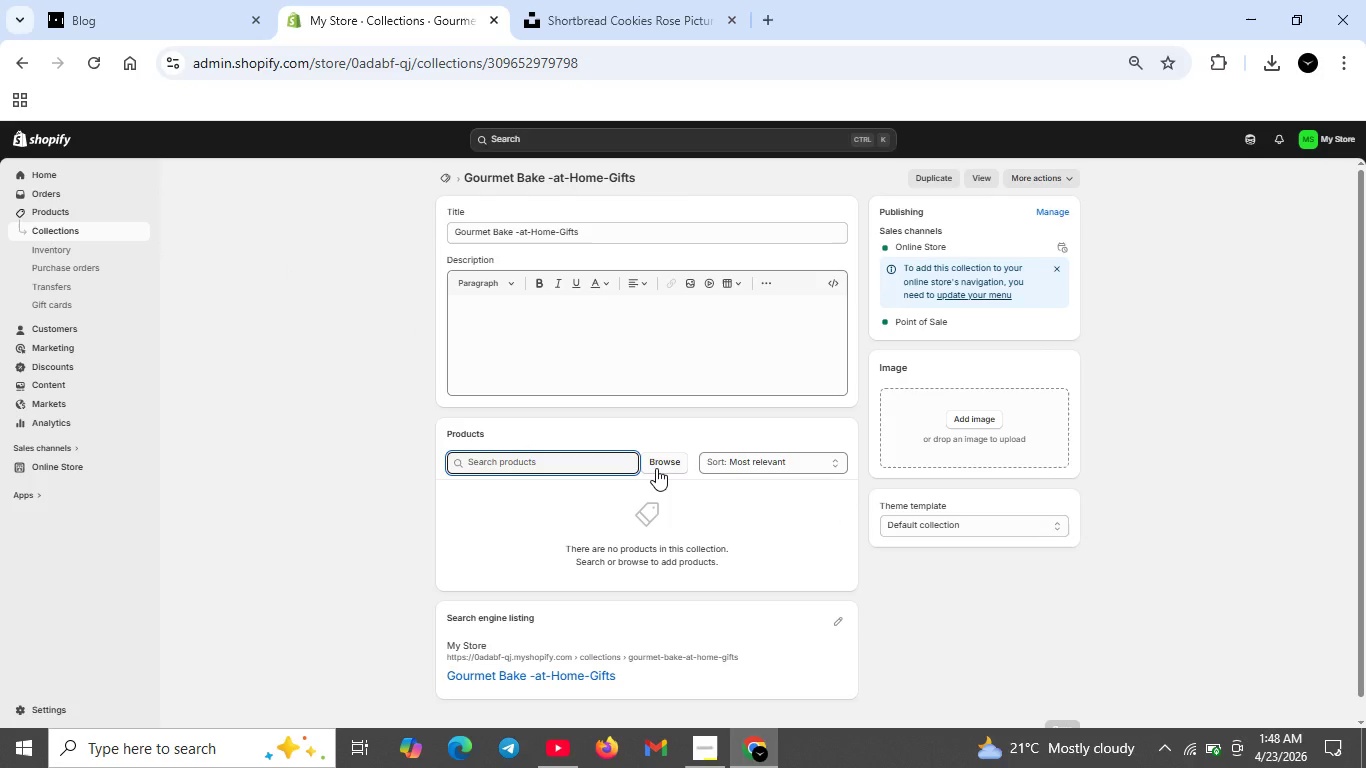 
left_click([662, 461])
 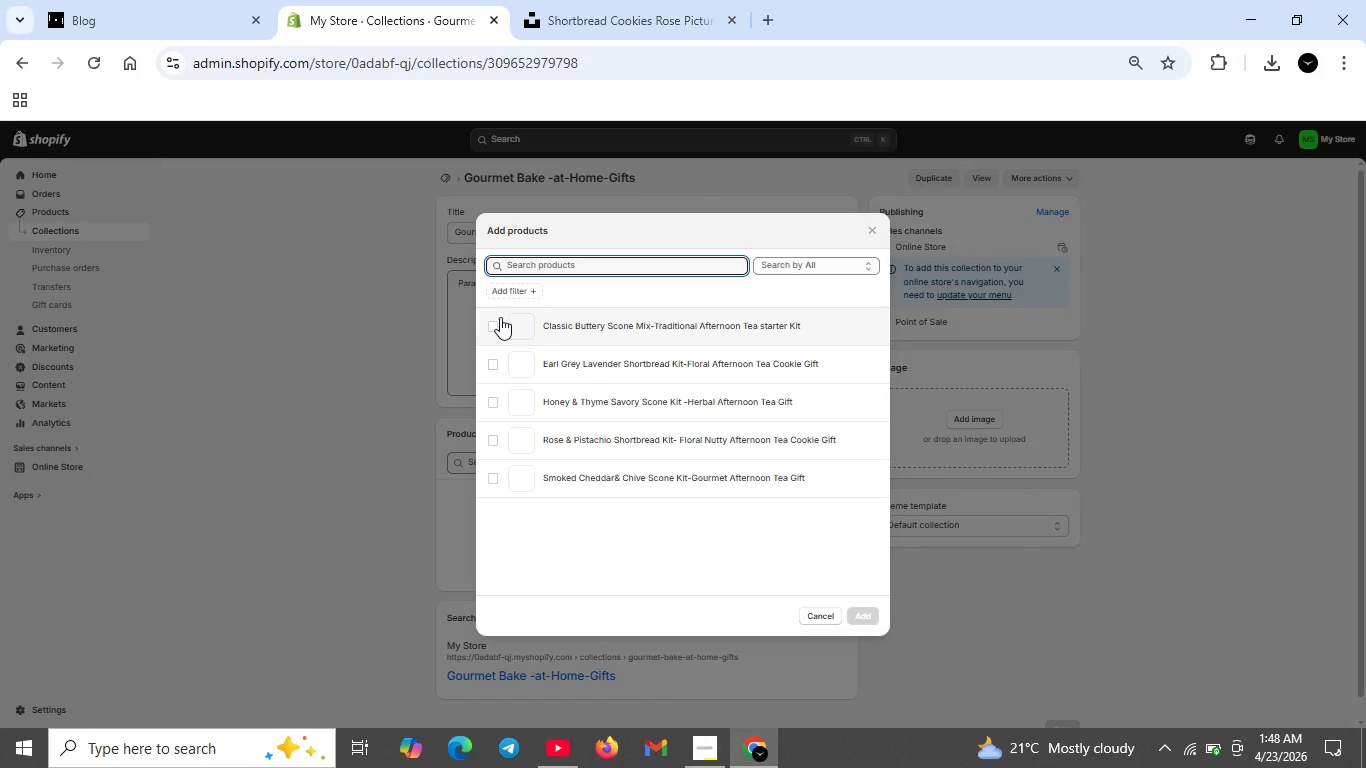 
left_click([494, 325])
 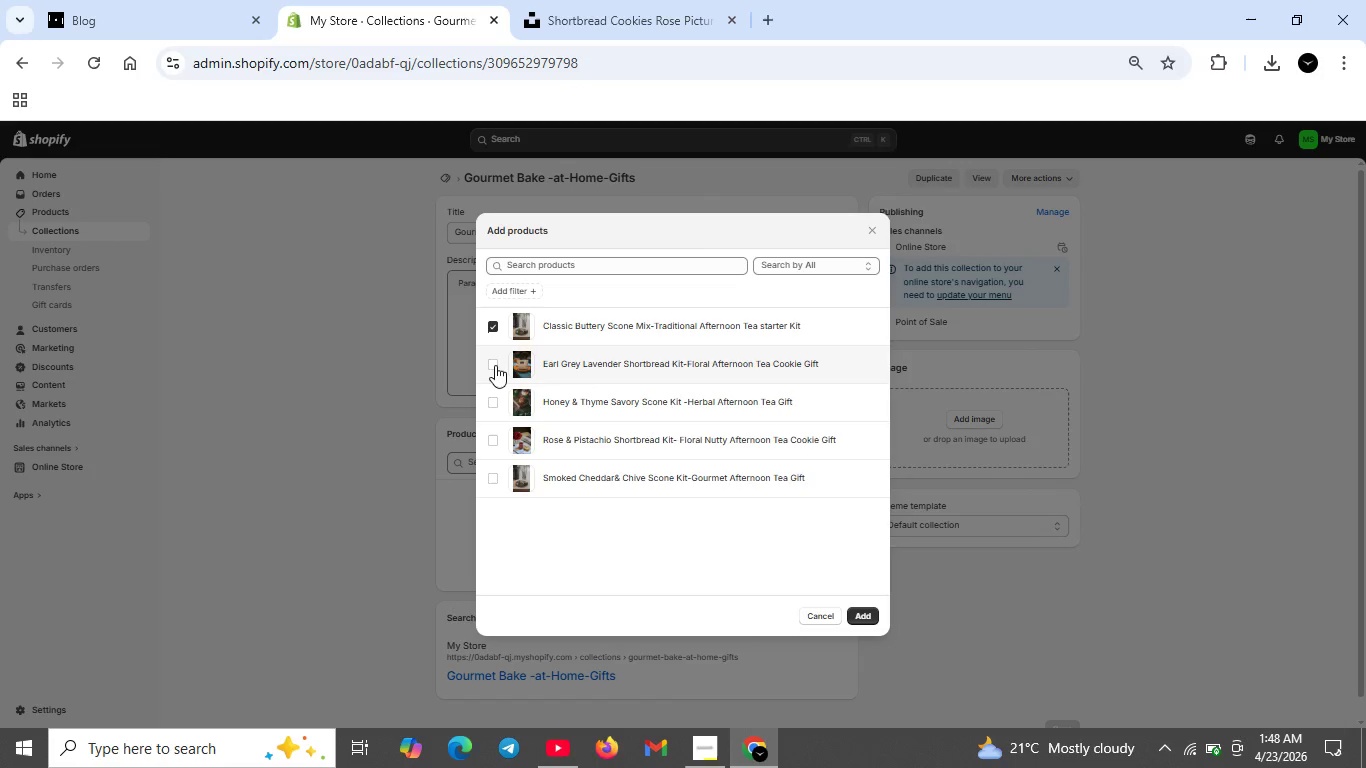 
left_click([495, 365])
 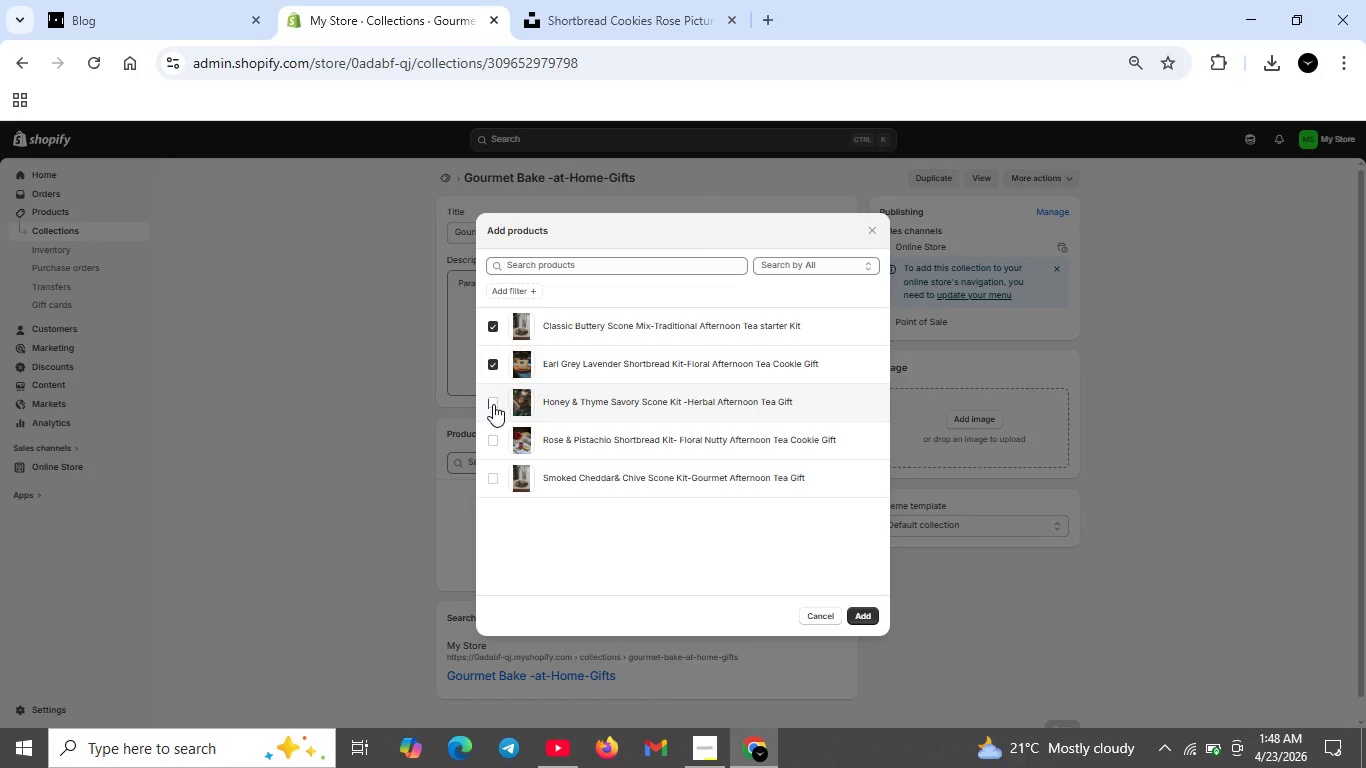 
left_click([493, 404])
 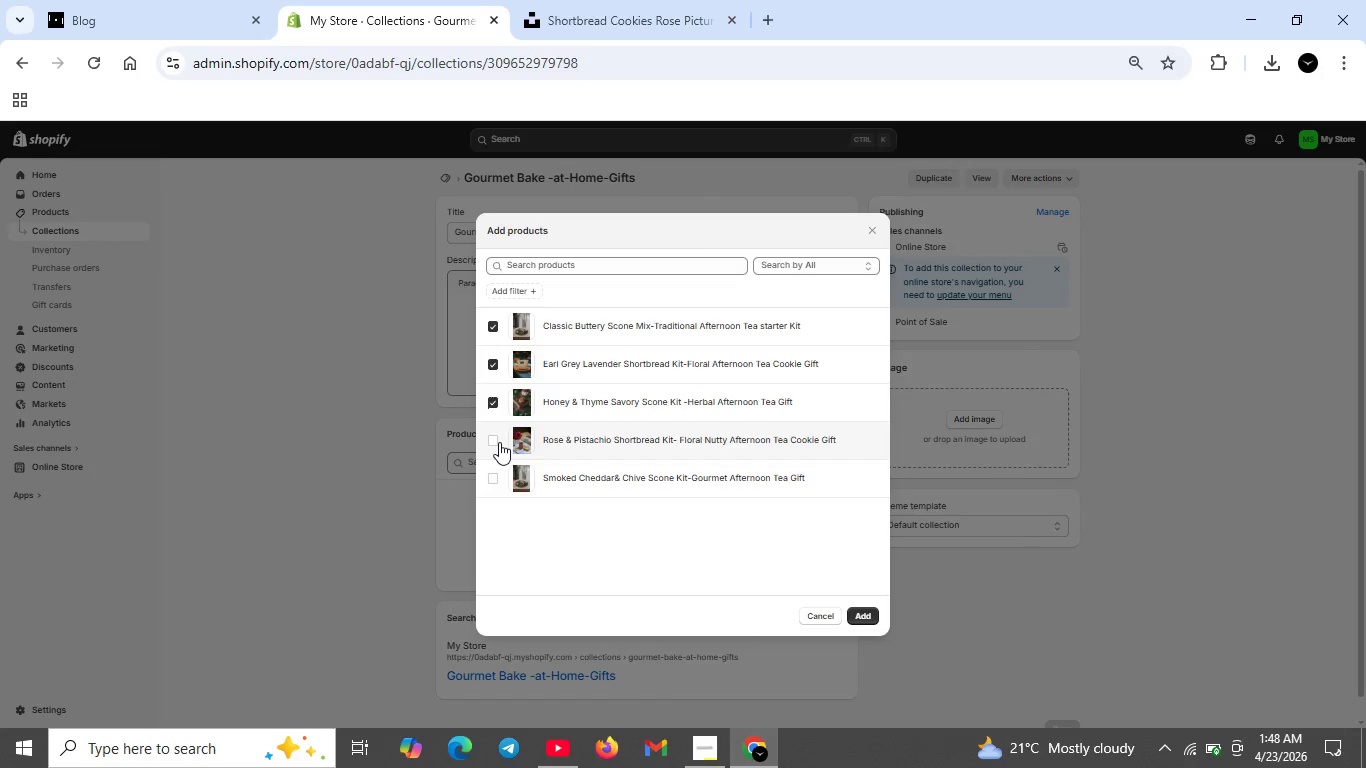 
left_click([499, 442])
 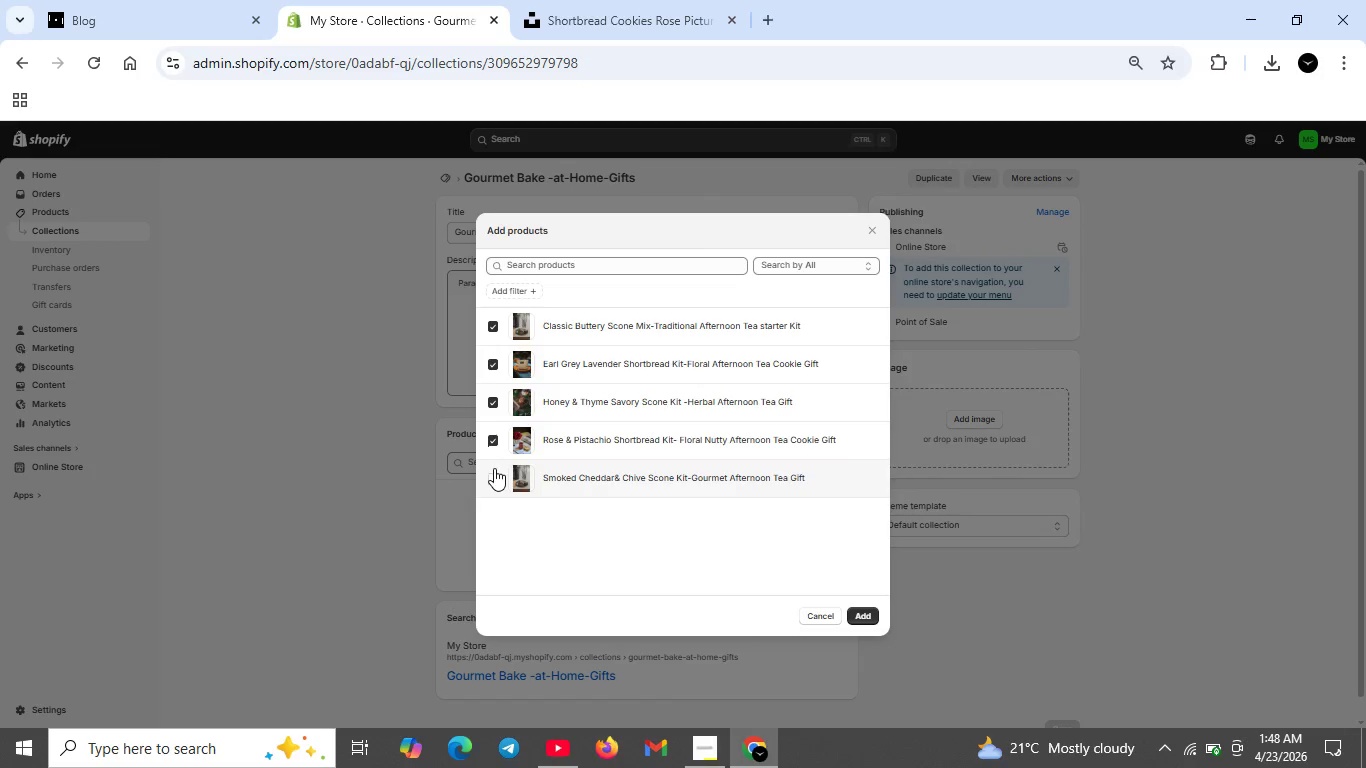 
left_click([494, 468])
 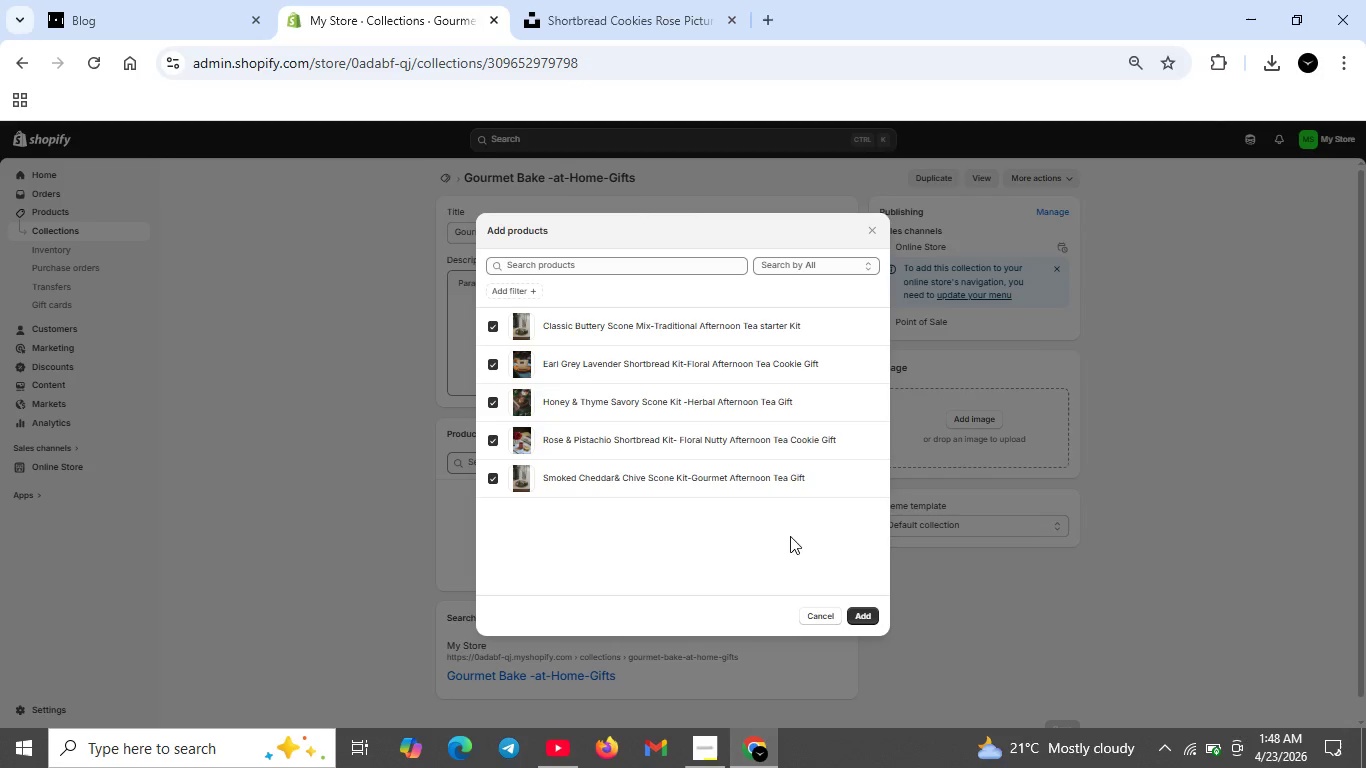 
left_click([873, 607])
 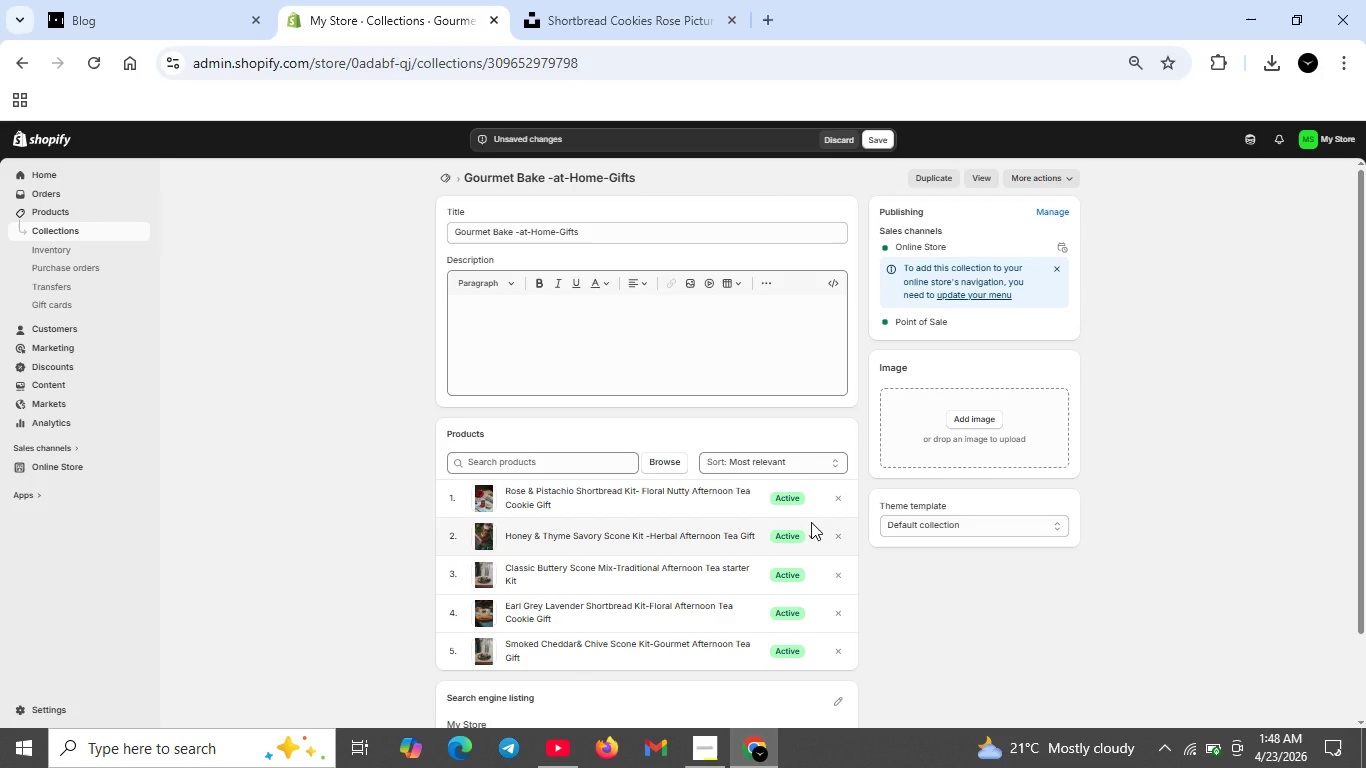 
wait(11.69)
 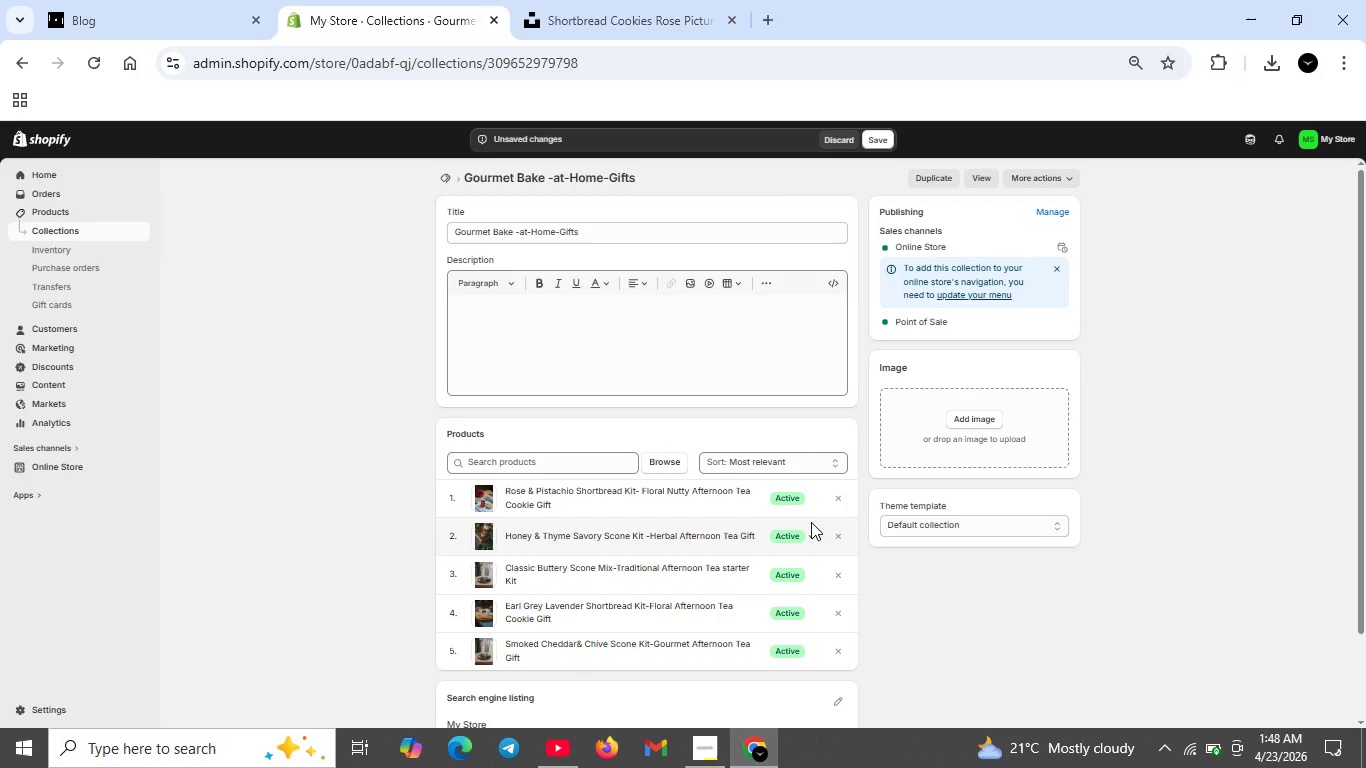 
left_click([878, 139])
 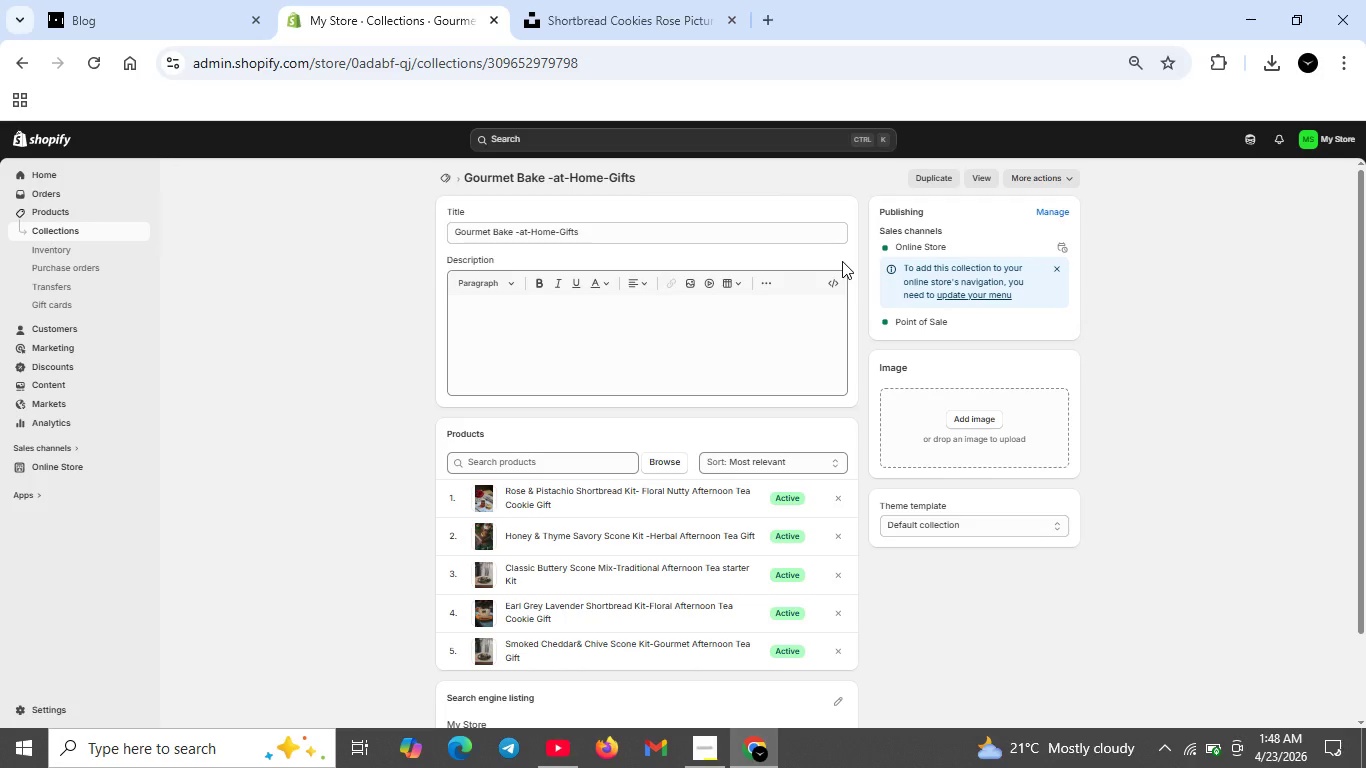 
wait(31.67)
 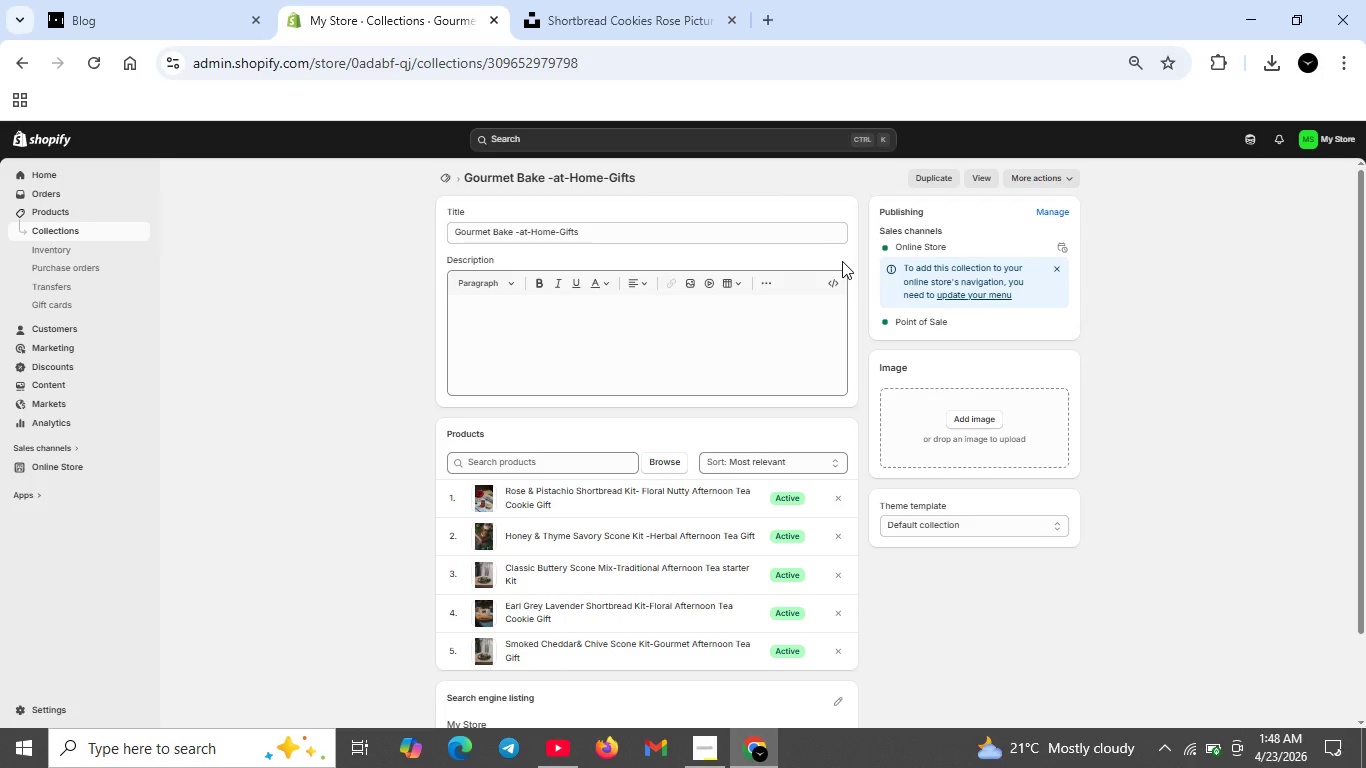 
scroll: coordinate [677, 299], scroll_direction: up, amount: 4.0
 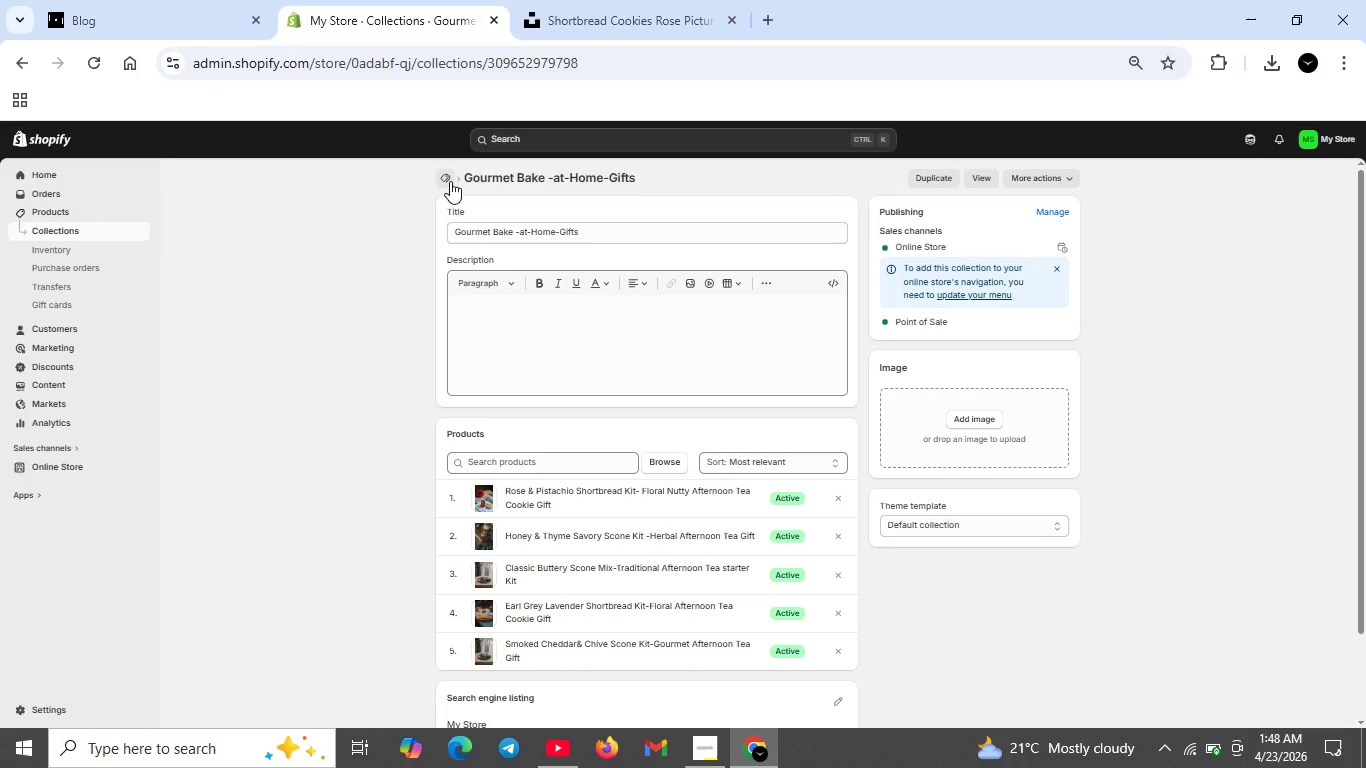 
left_click([448, 180])
 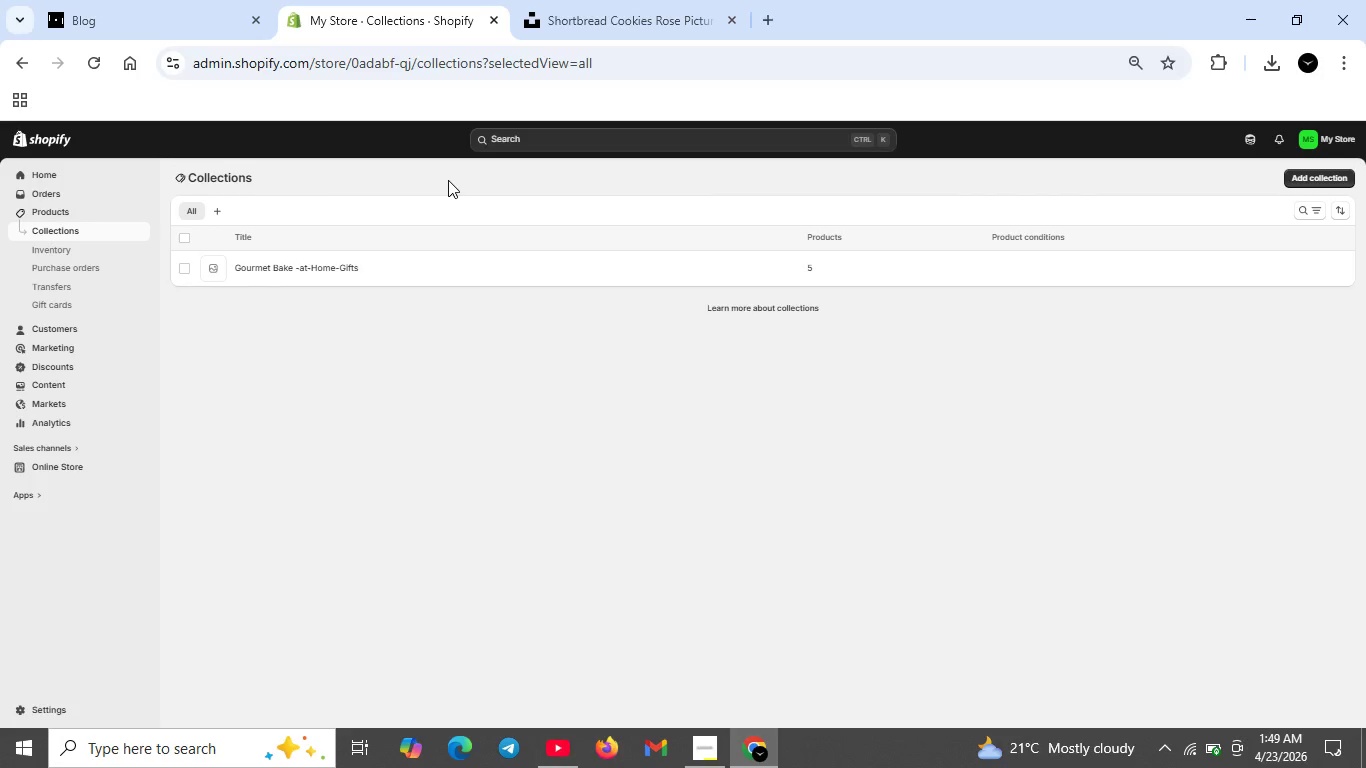 
wait(27.08)
 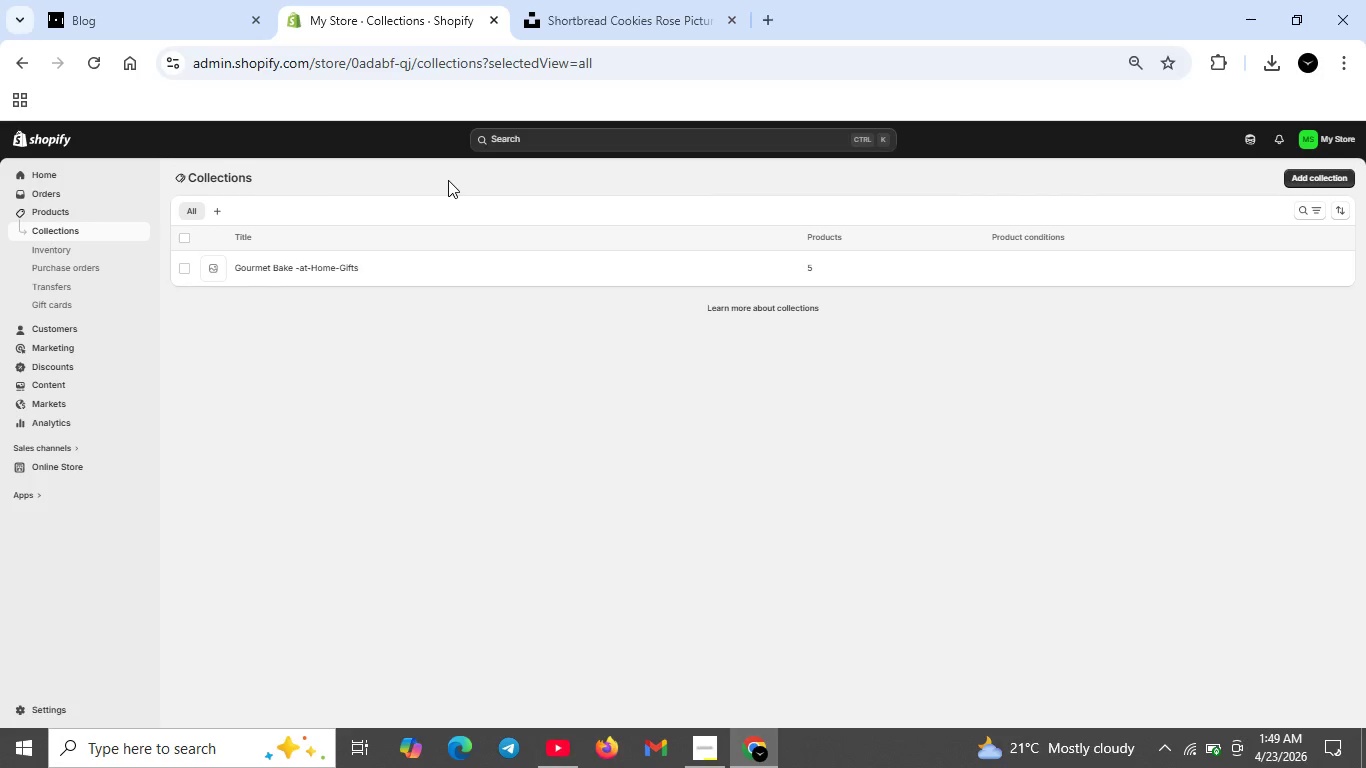 
left_click([49, 211])
 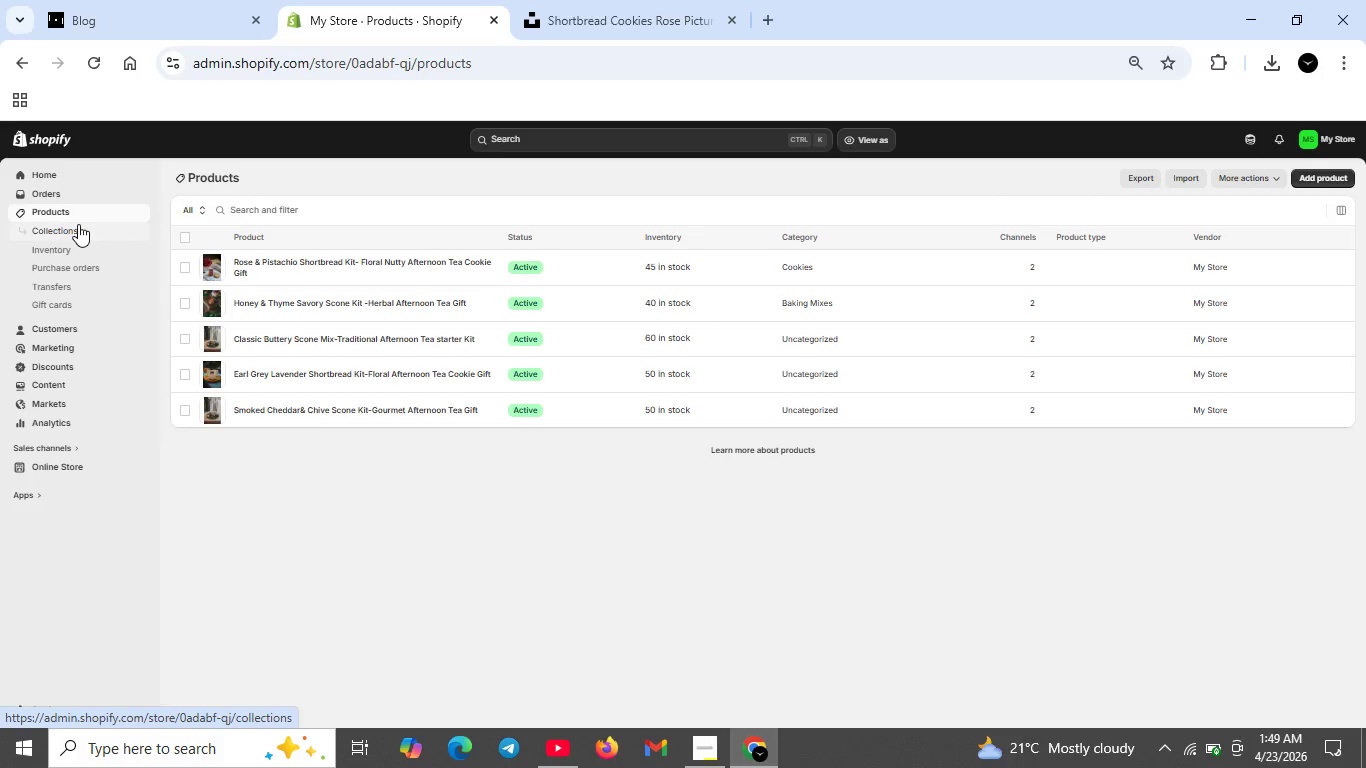 
wait(10.48)
 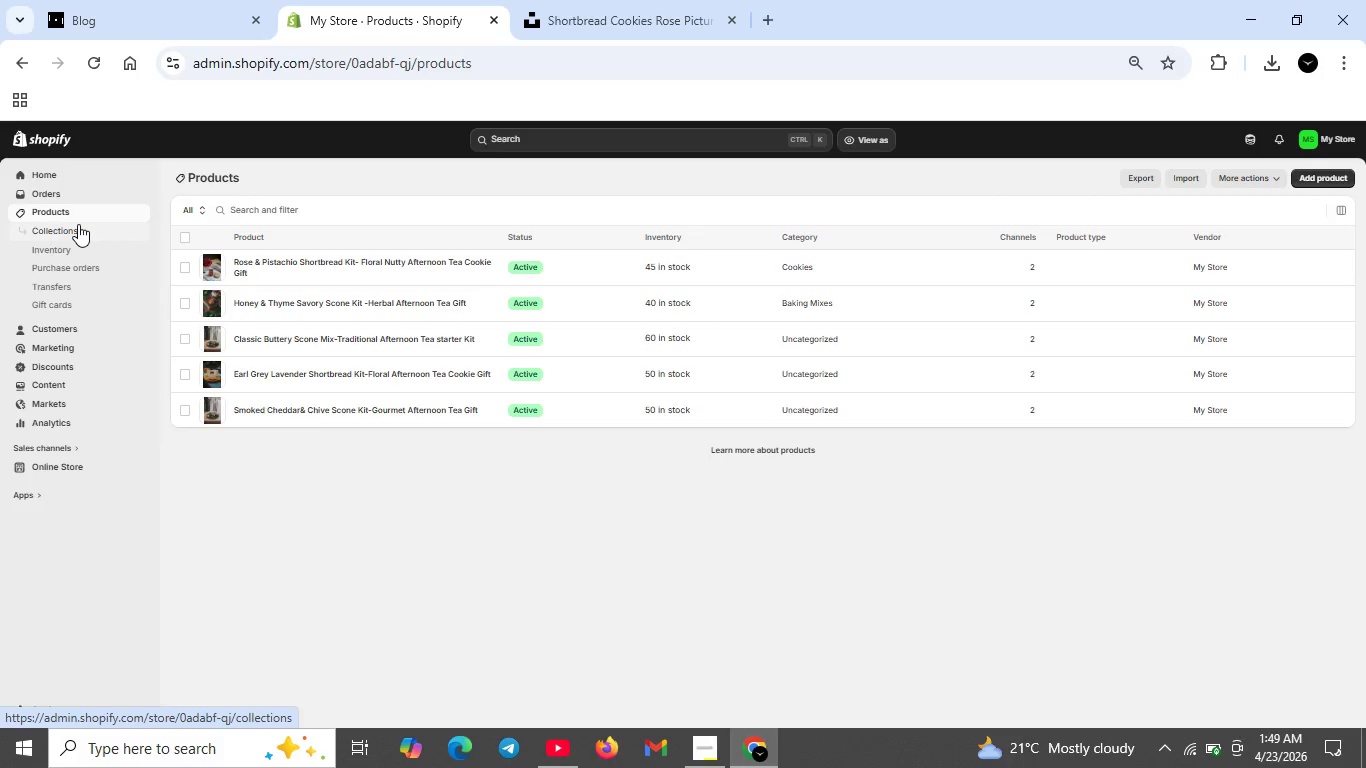 
left_click([1145, 173])
 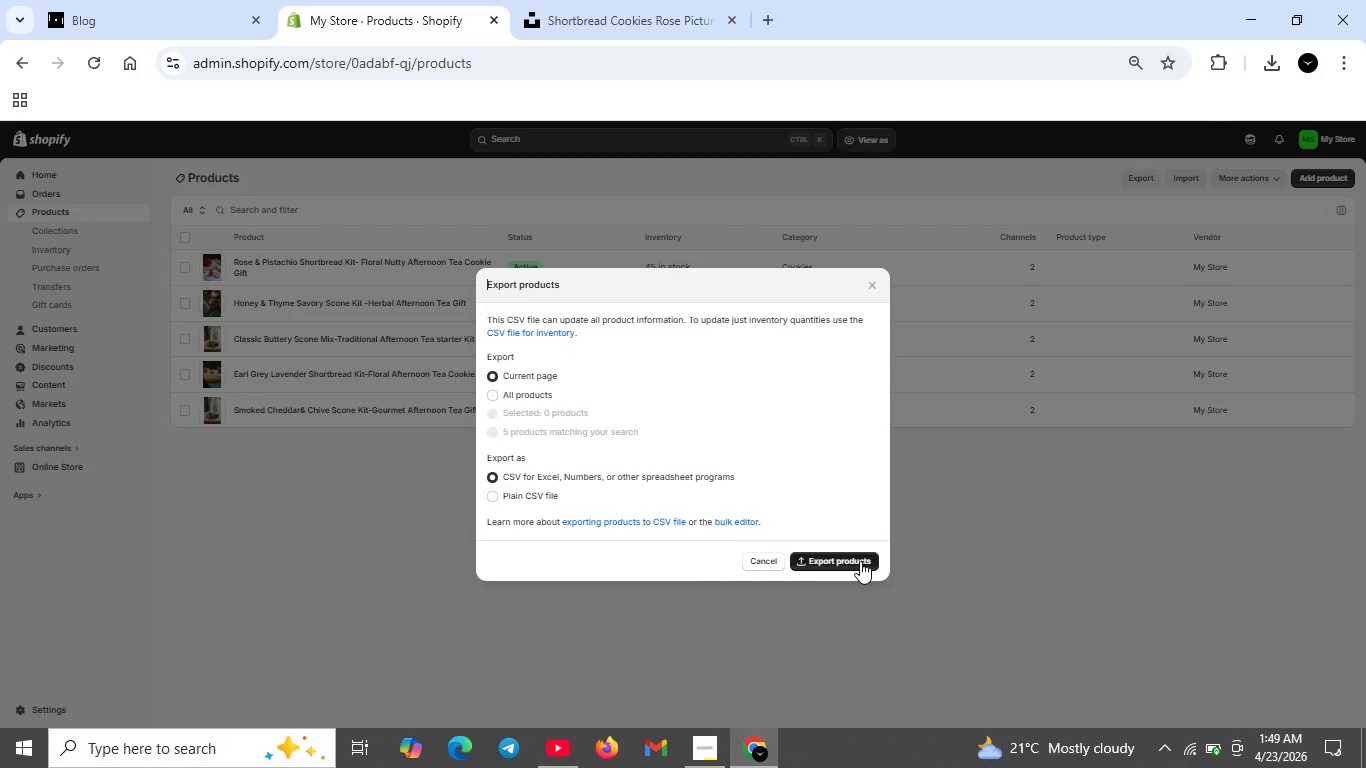 
left_click([860, 561])
 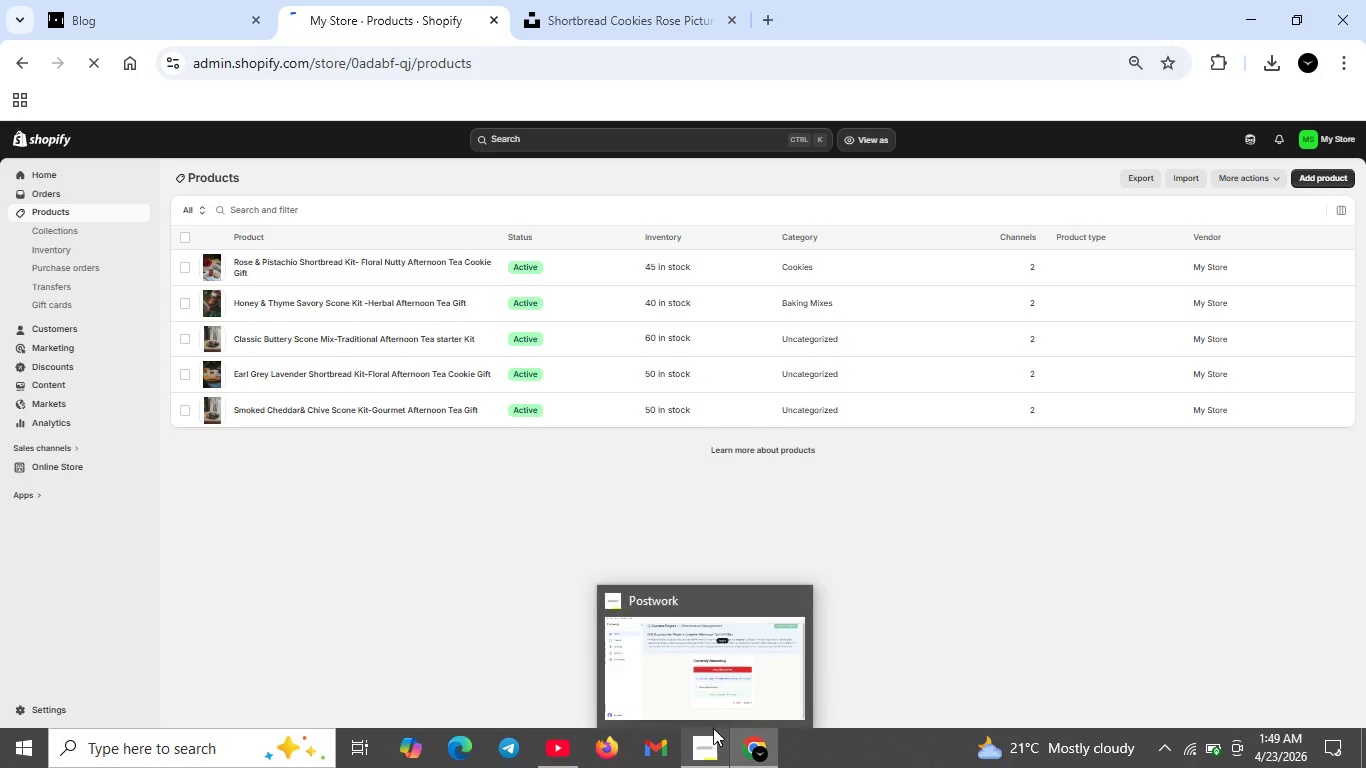 
left_click([91, 467])
 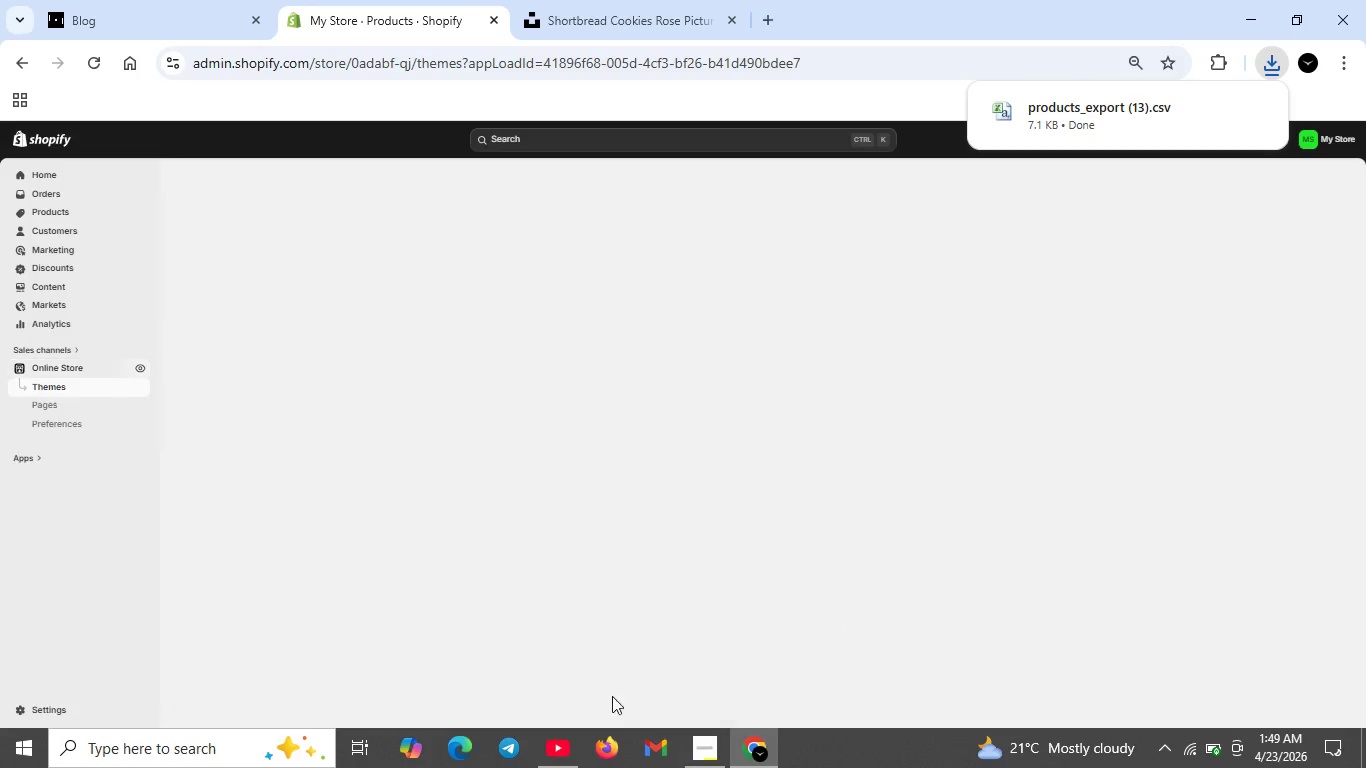 
left_click([693, 747])